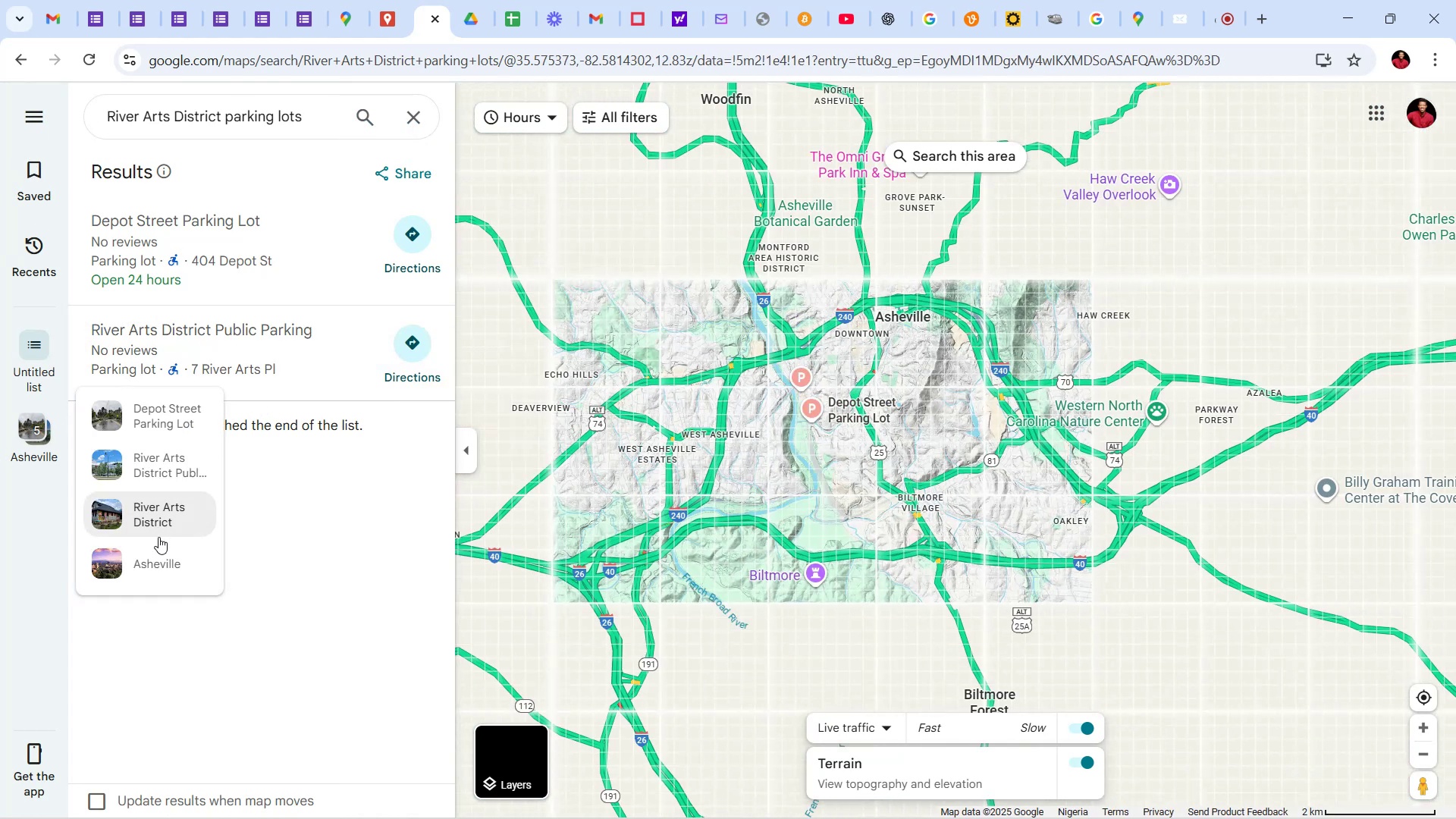 
left_click([376, 0])
 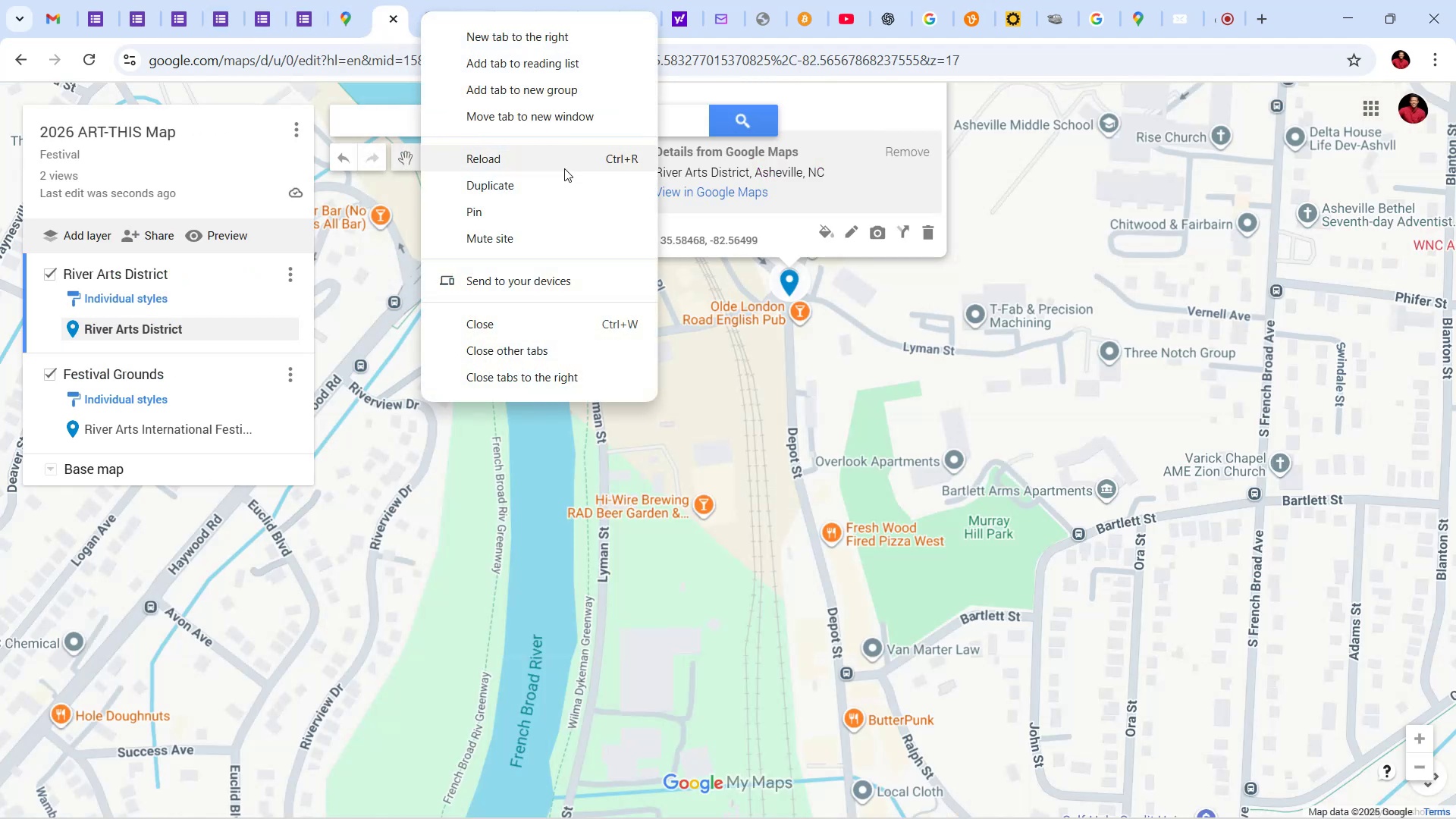 
left_click([514, 334])
 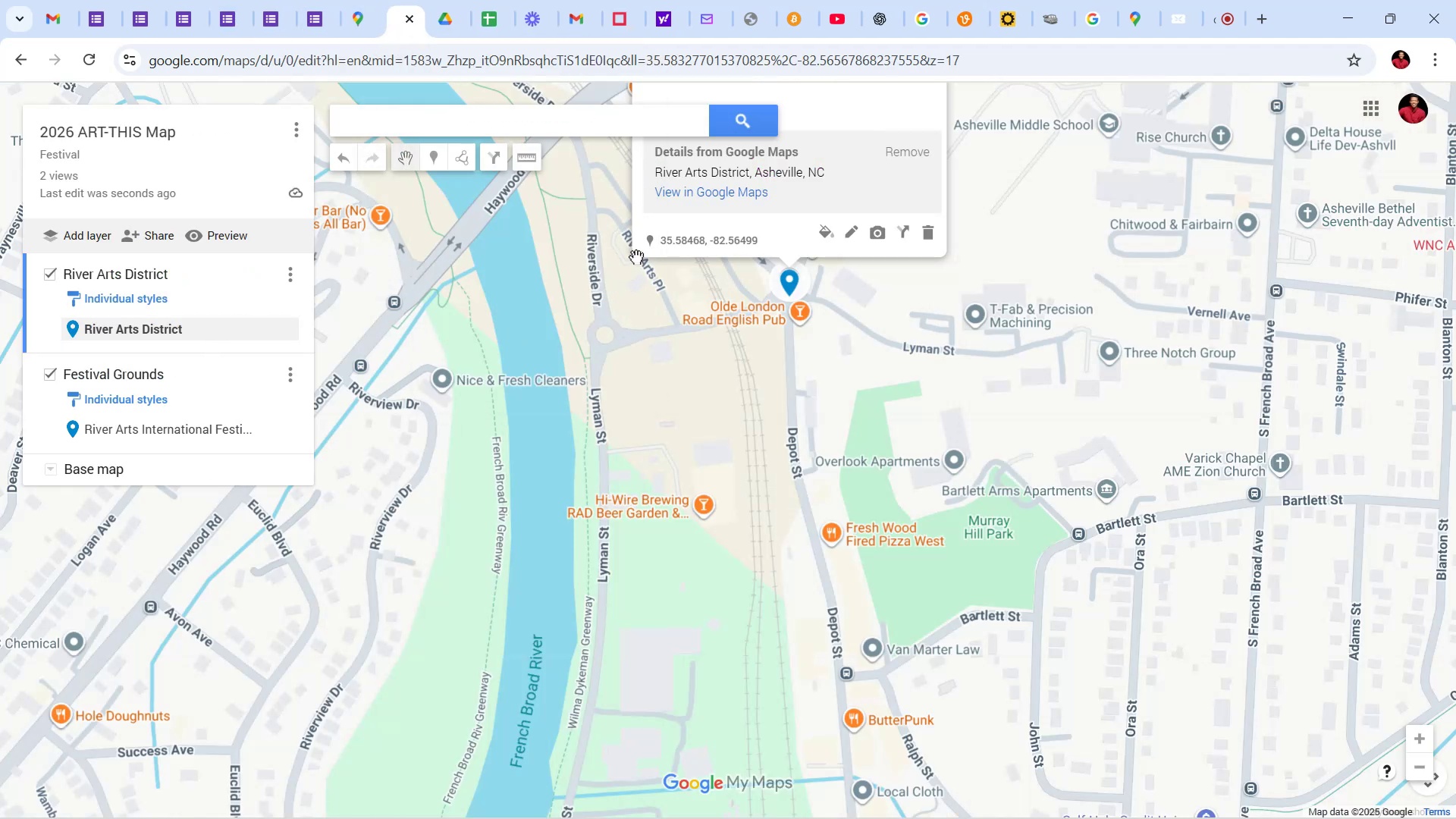 
left_click([686, 195])
 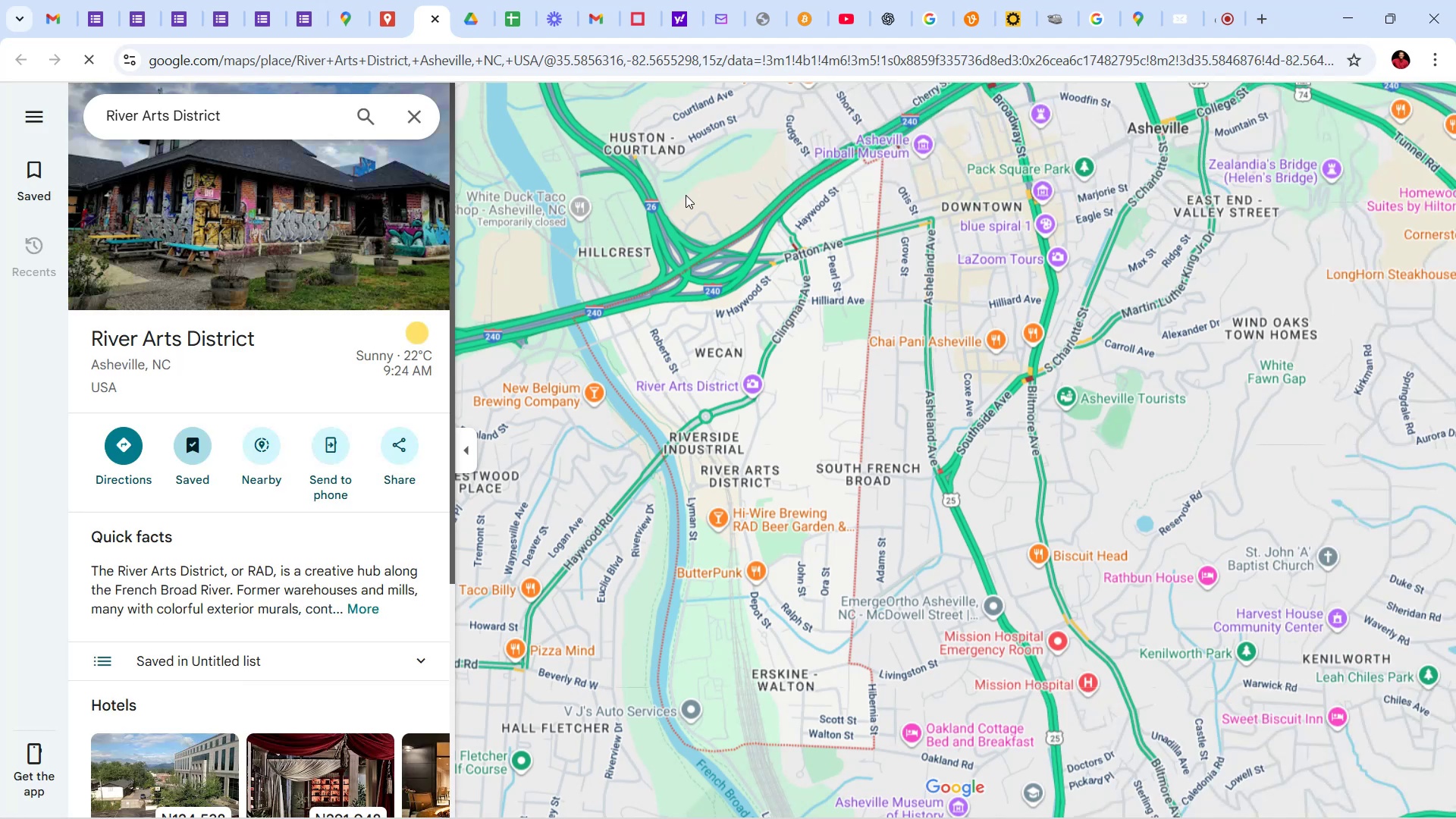 
wait(20.81)
 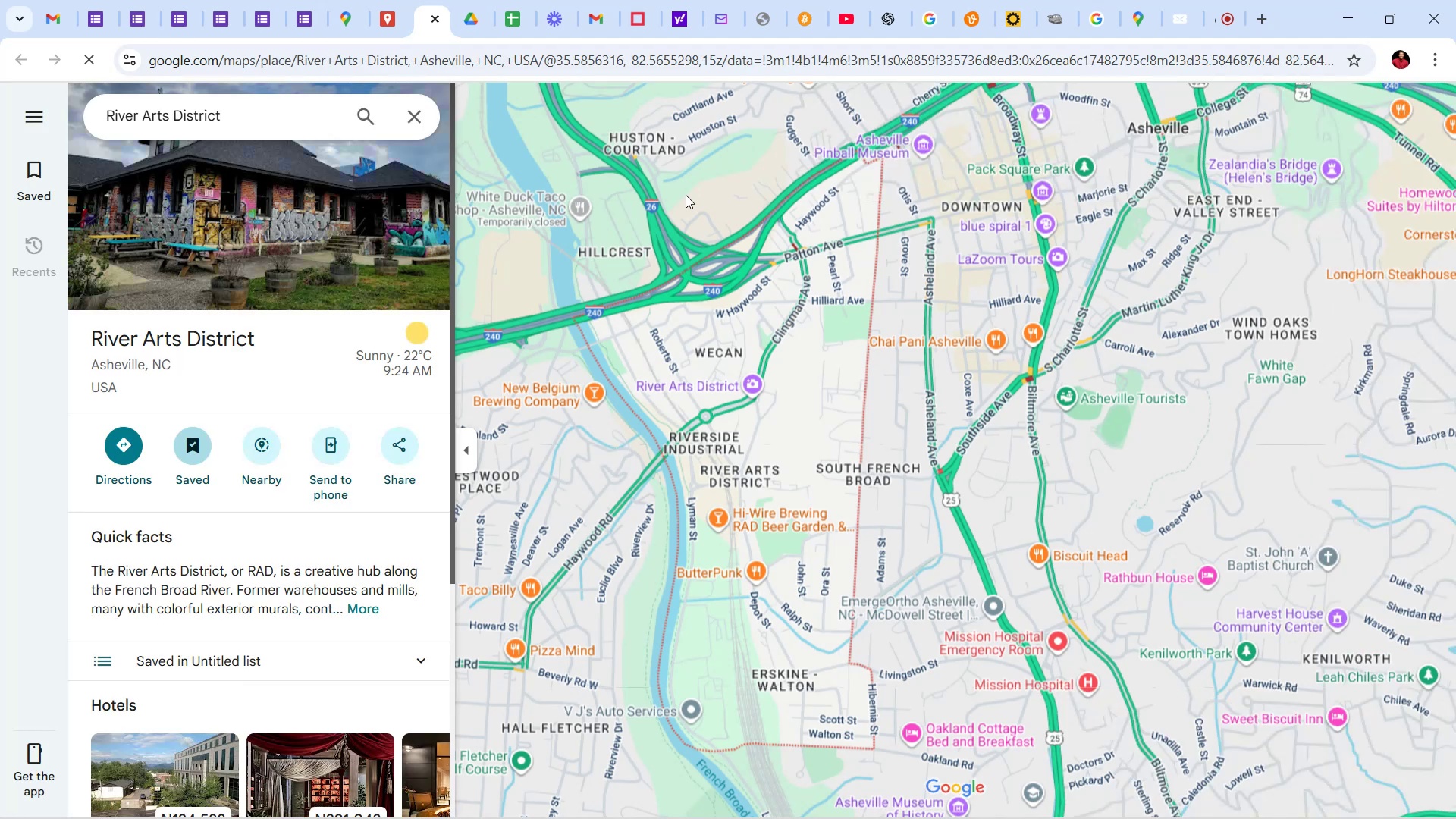 
scroll: coordinate [750, 469], scroll_direction: down, amount: 17.0
 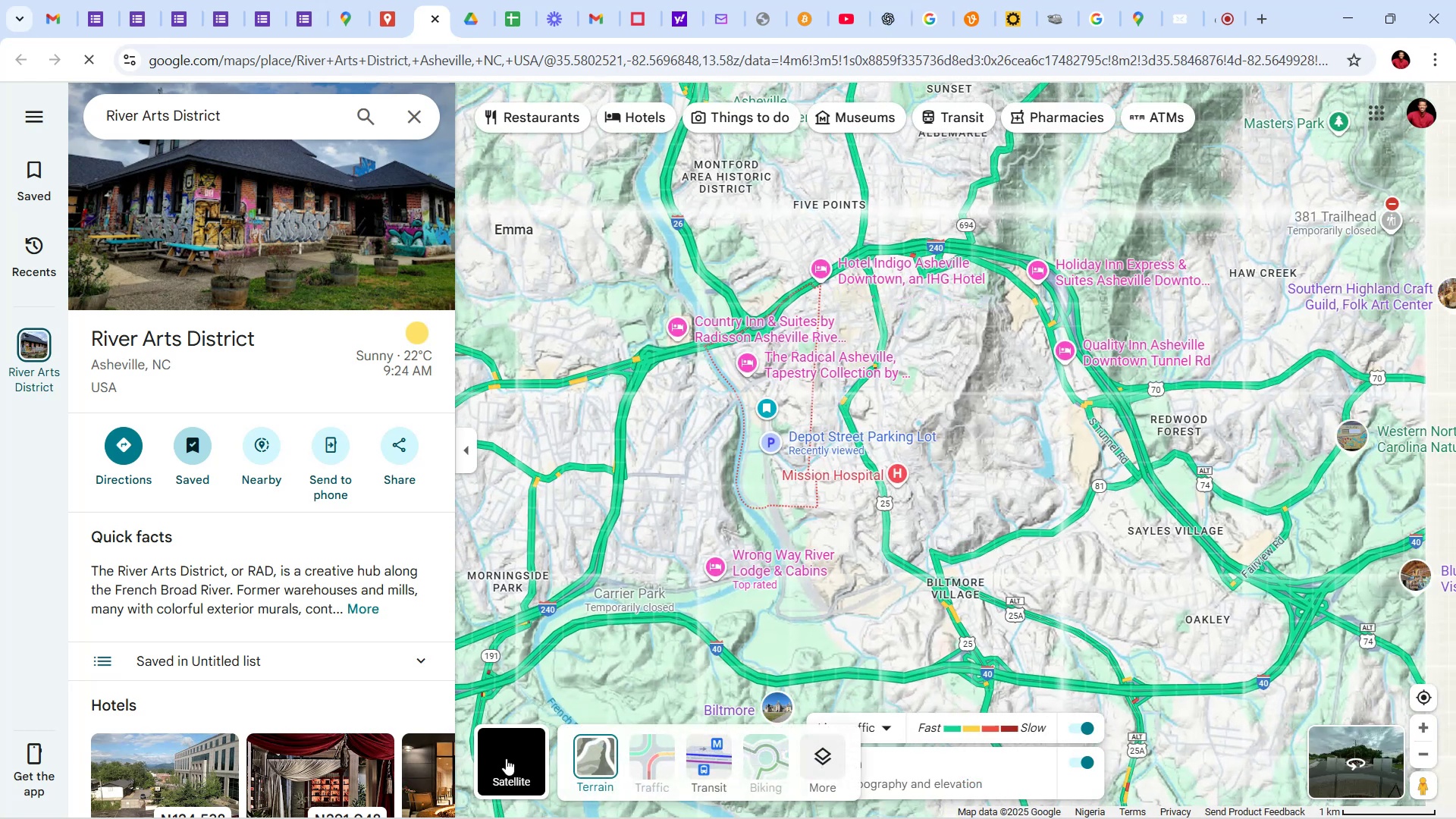 
left_click([506, 758])
 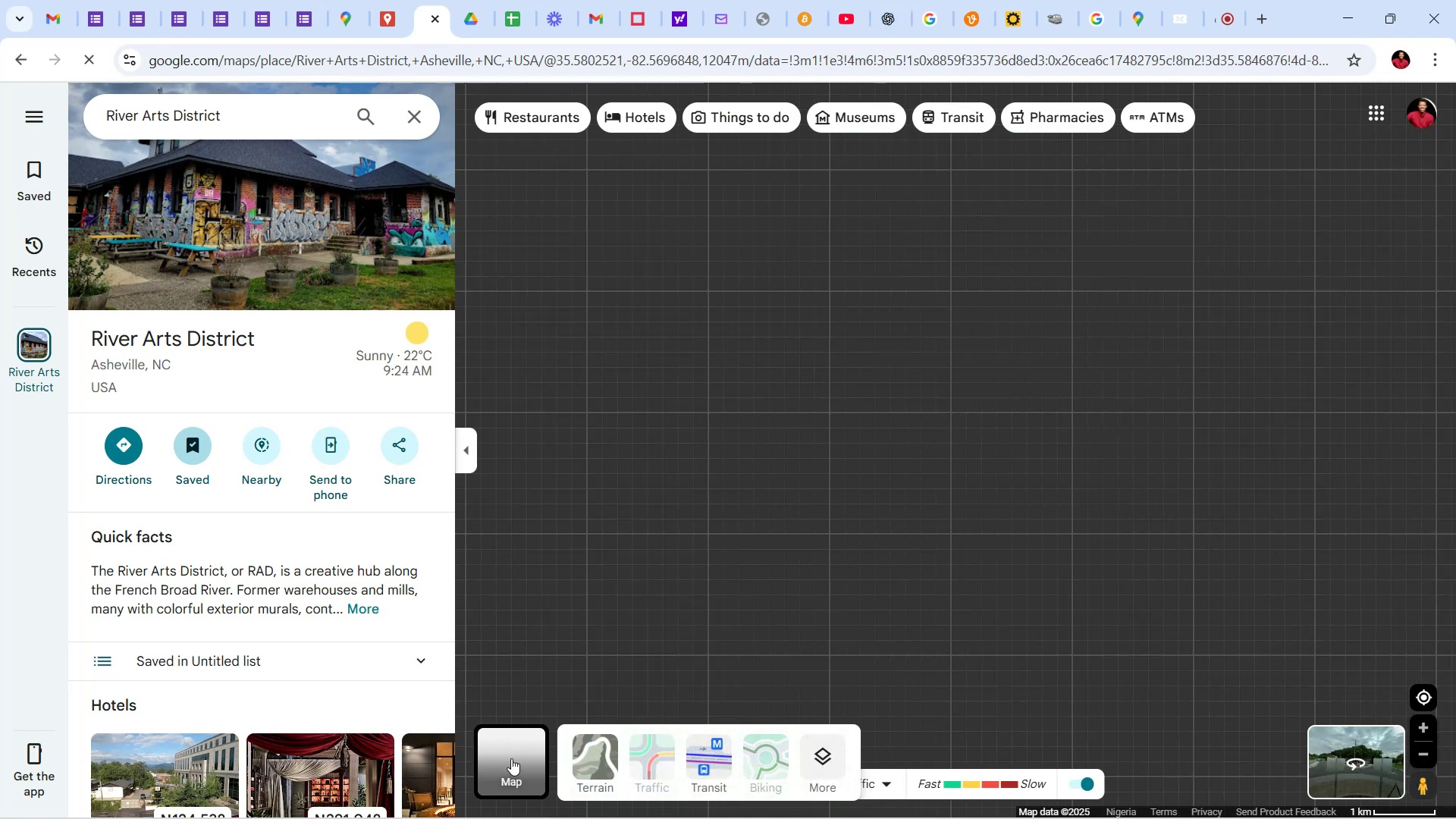 
left_click([511, 758])
 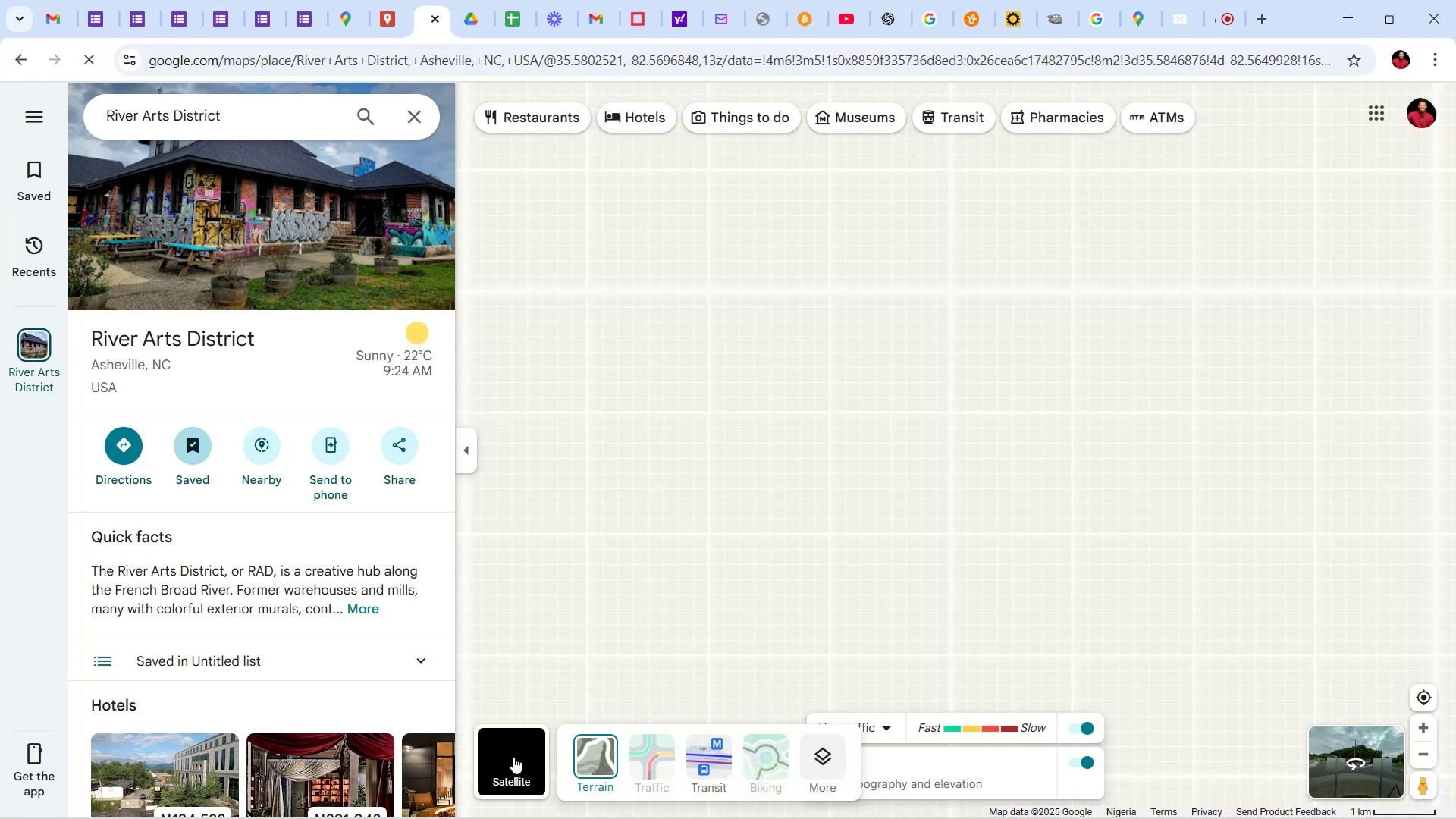 
left_click([513, 757])
 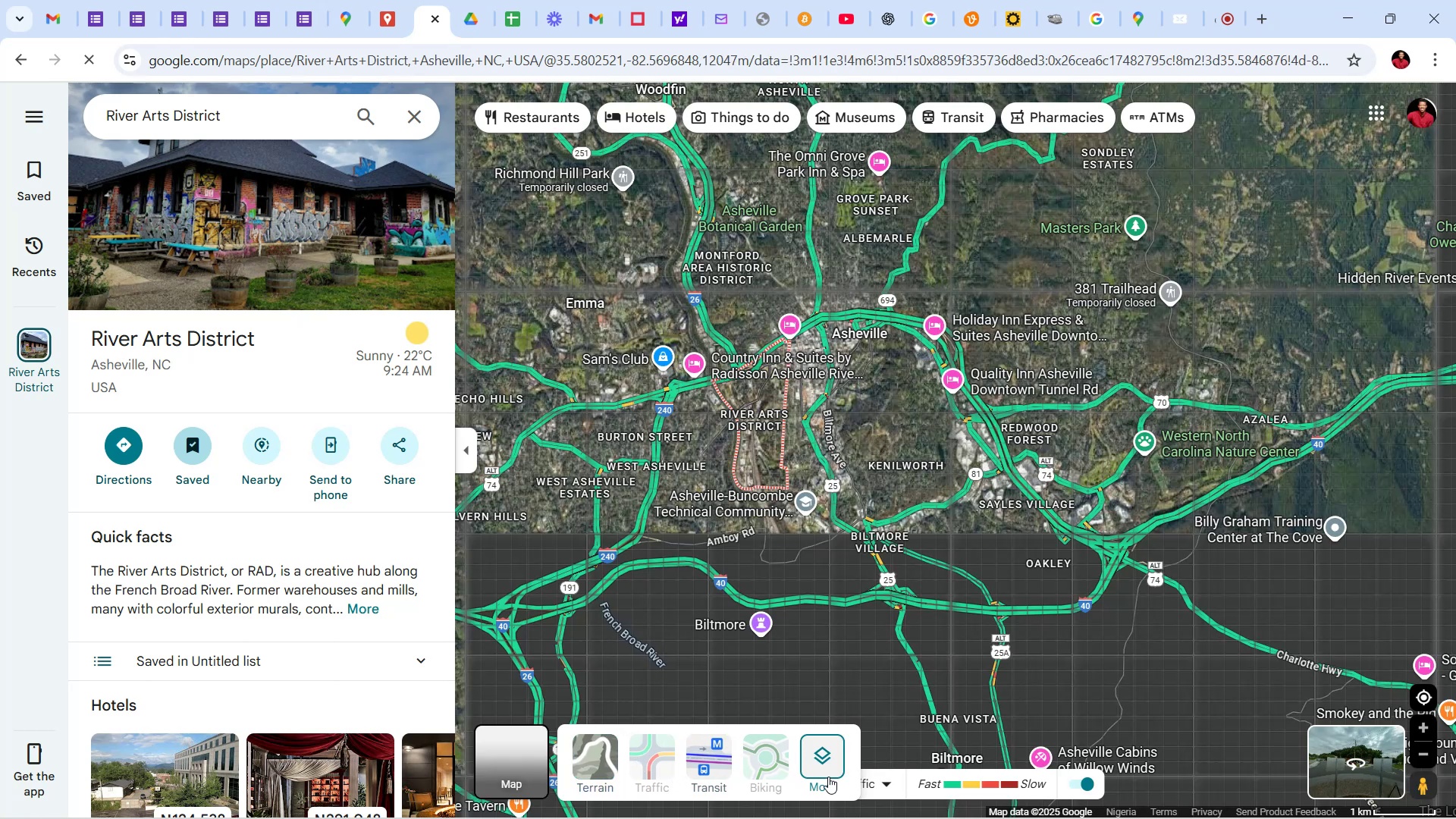 
wait(6.19)
 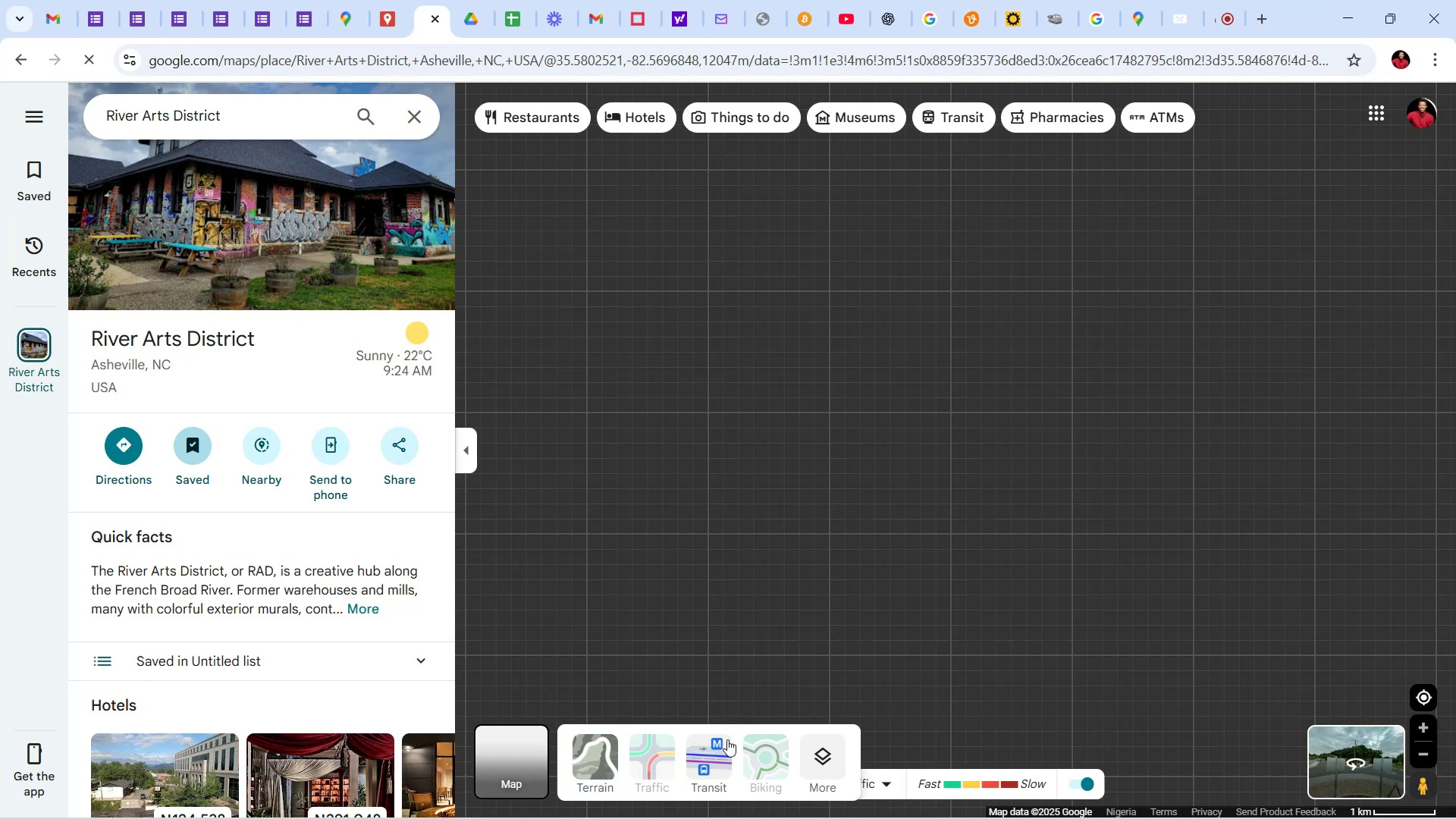 
left_click([500, 758])
 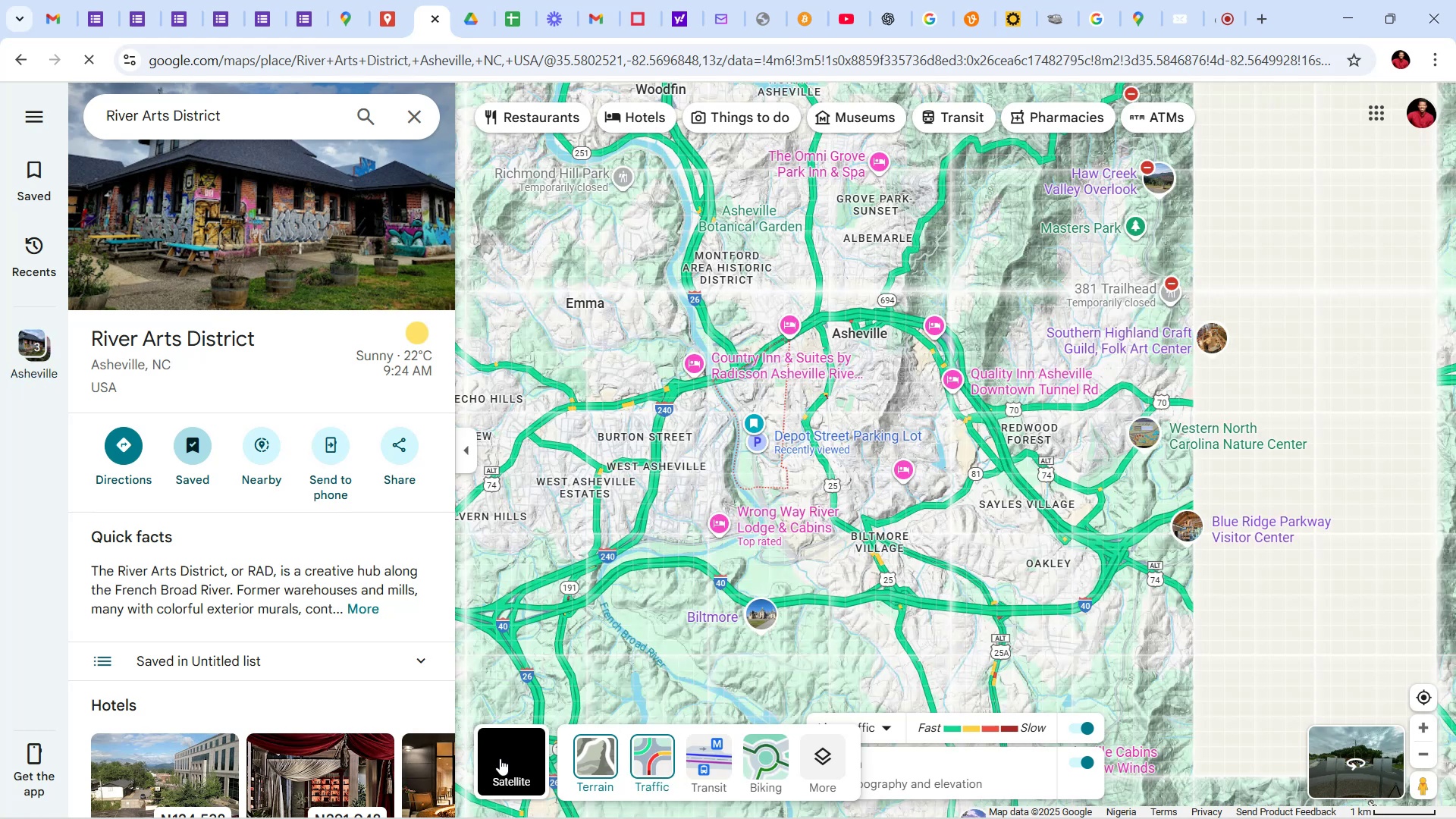 
wait(10.85)
 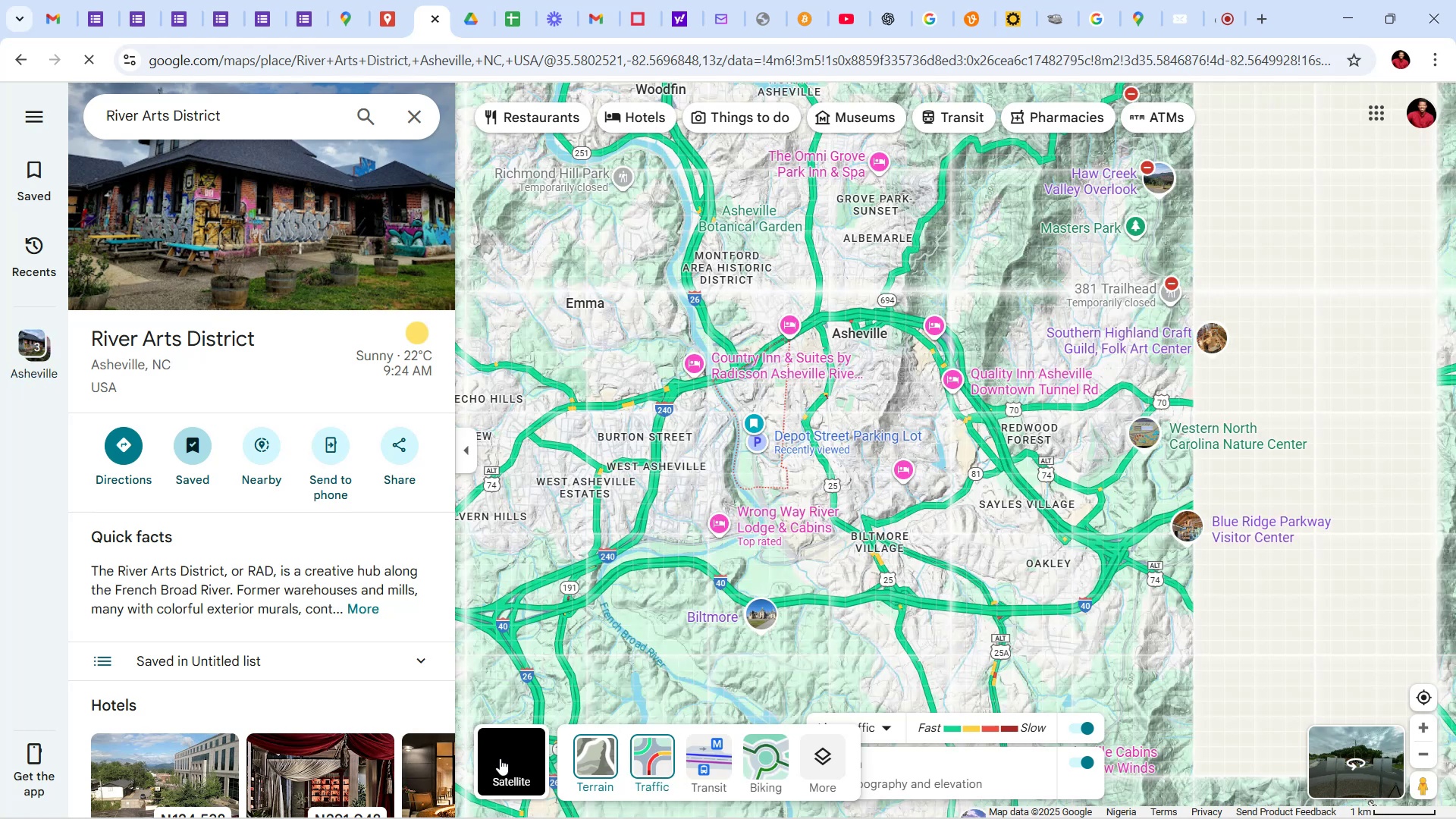 
scroll: coordinate [721, 471], scroll_direction: down, amount: 3.0
 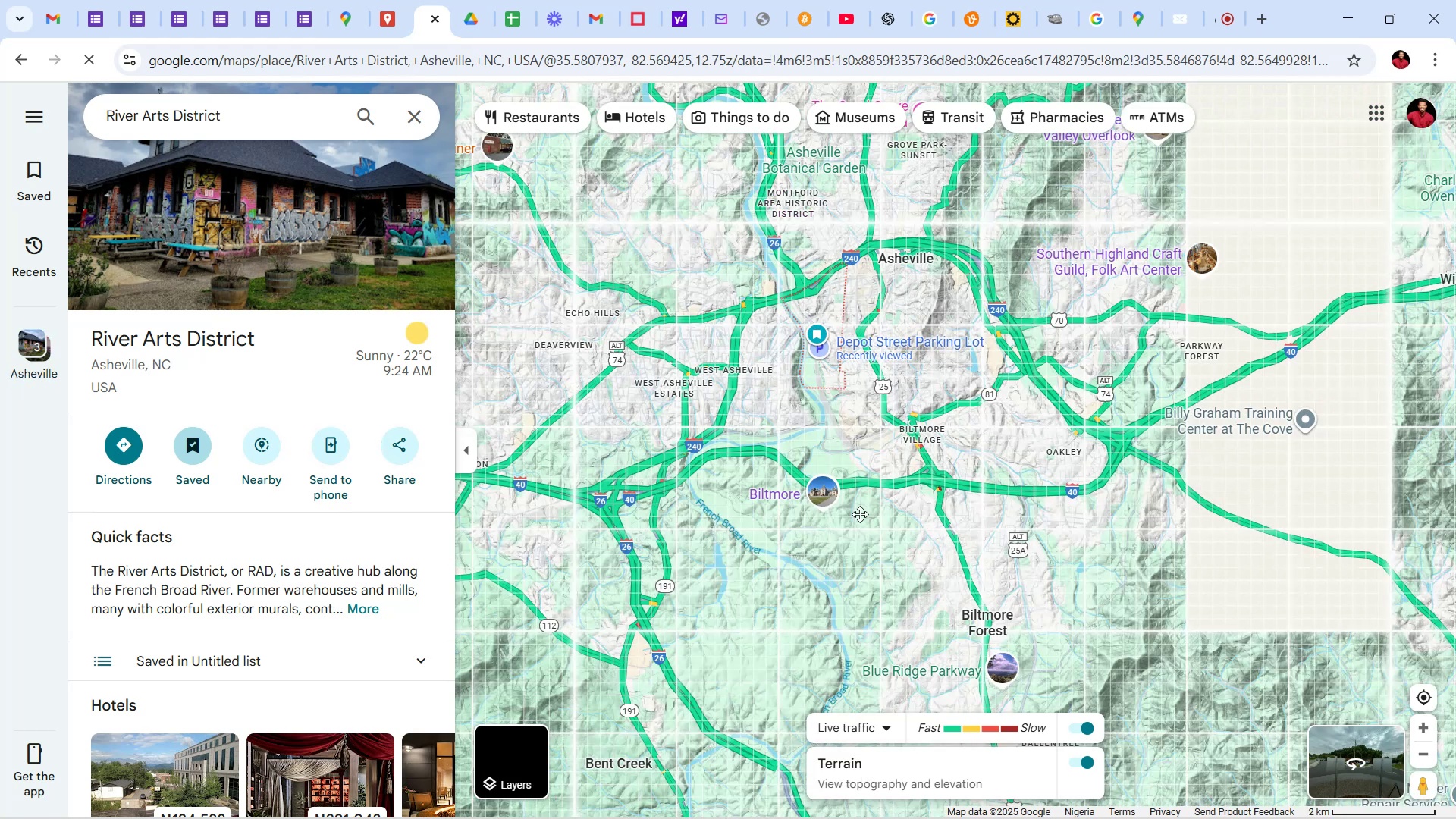 
scroll: coordinate [834, 532], scroll_direction: up, amount: 16.0
 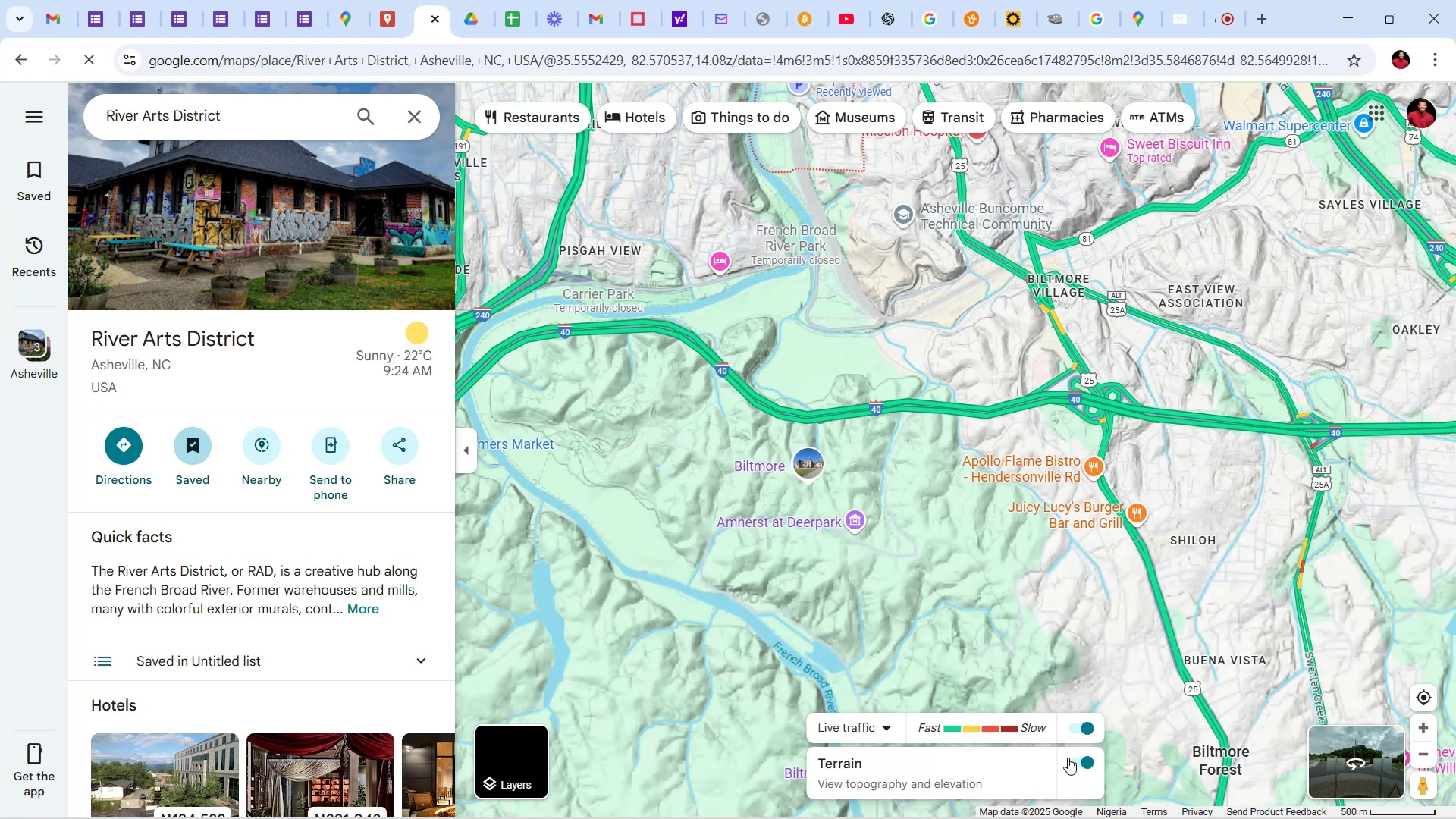 
left_click([1080, 761])
 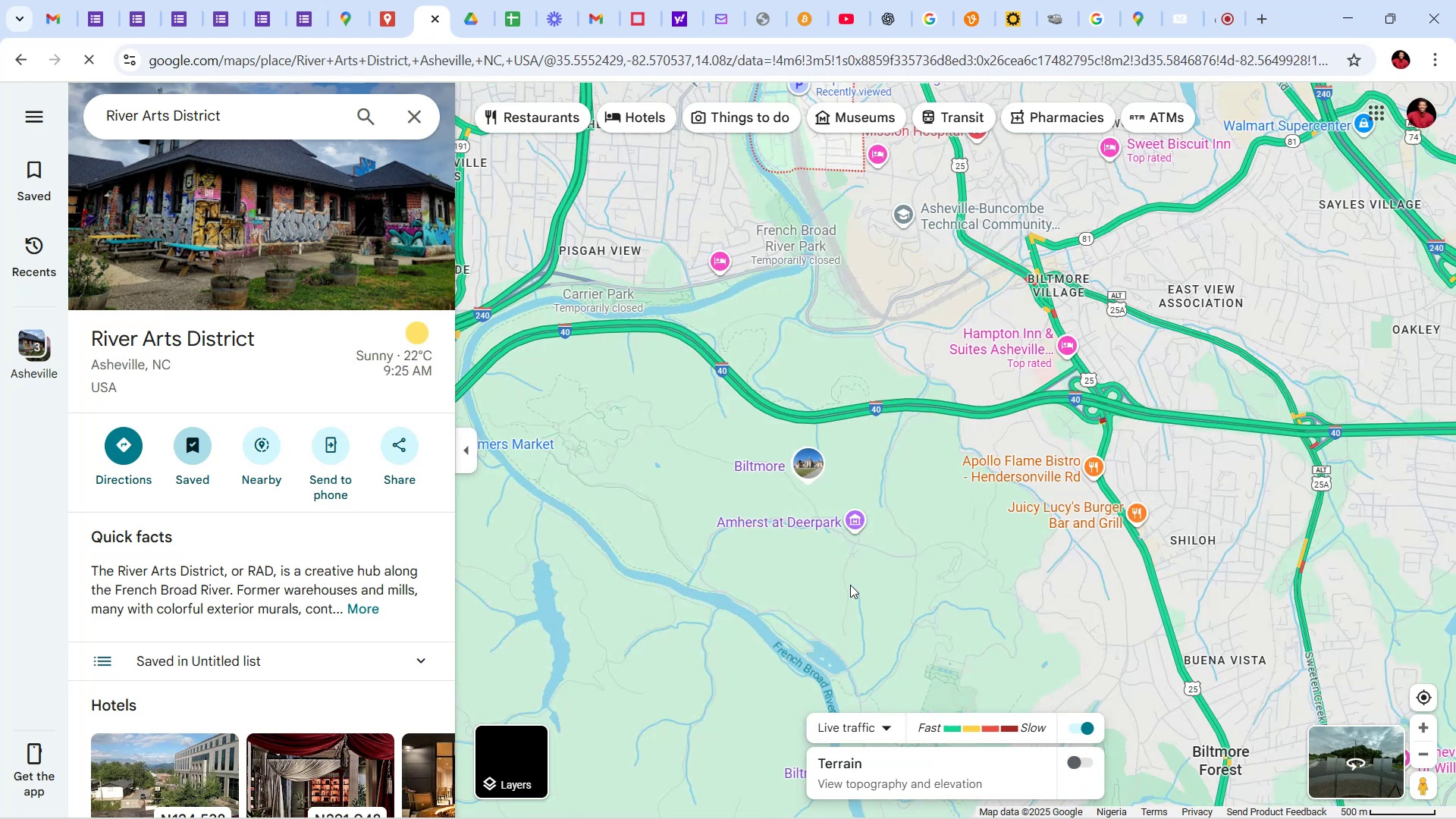 
scroll: coordinate [831, 533], scroll_direction: up, amount: 3.0
 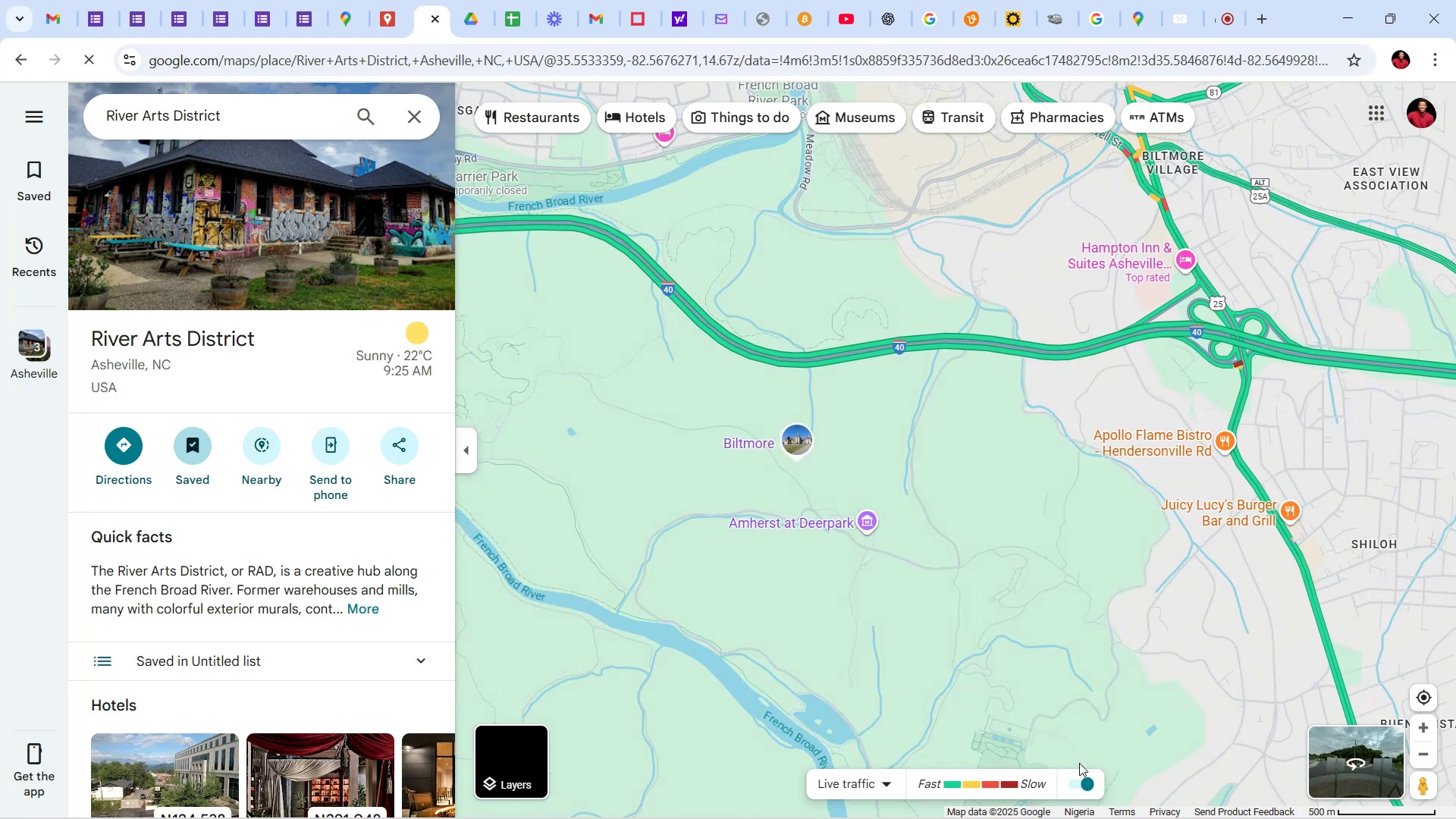 
left_click([1083, 781])
 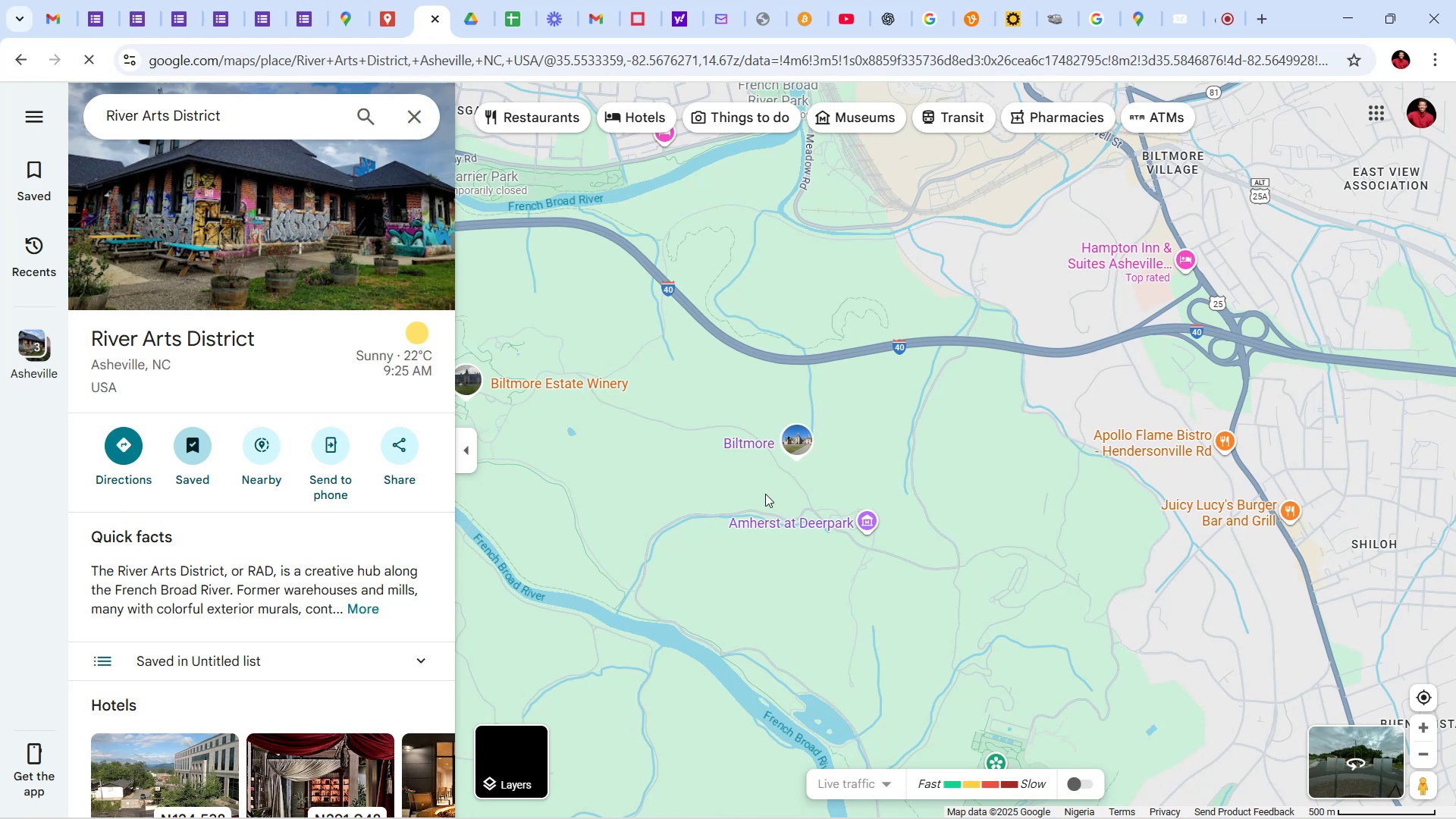 
scroll: coordinate [768, 487], scroll_direction: down, amount: 24.0
 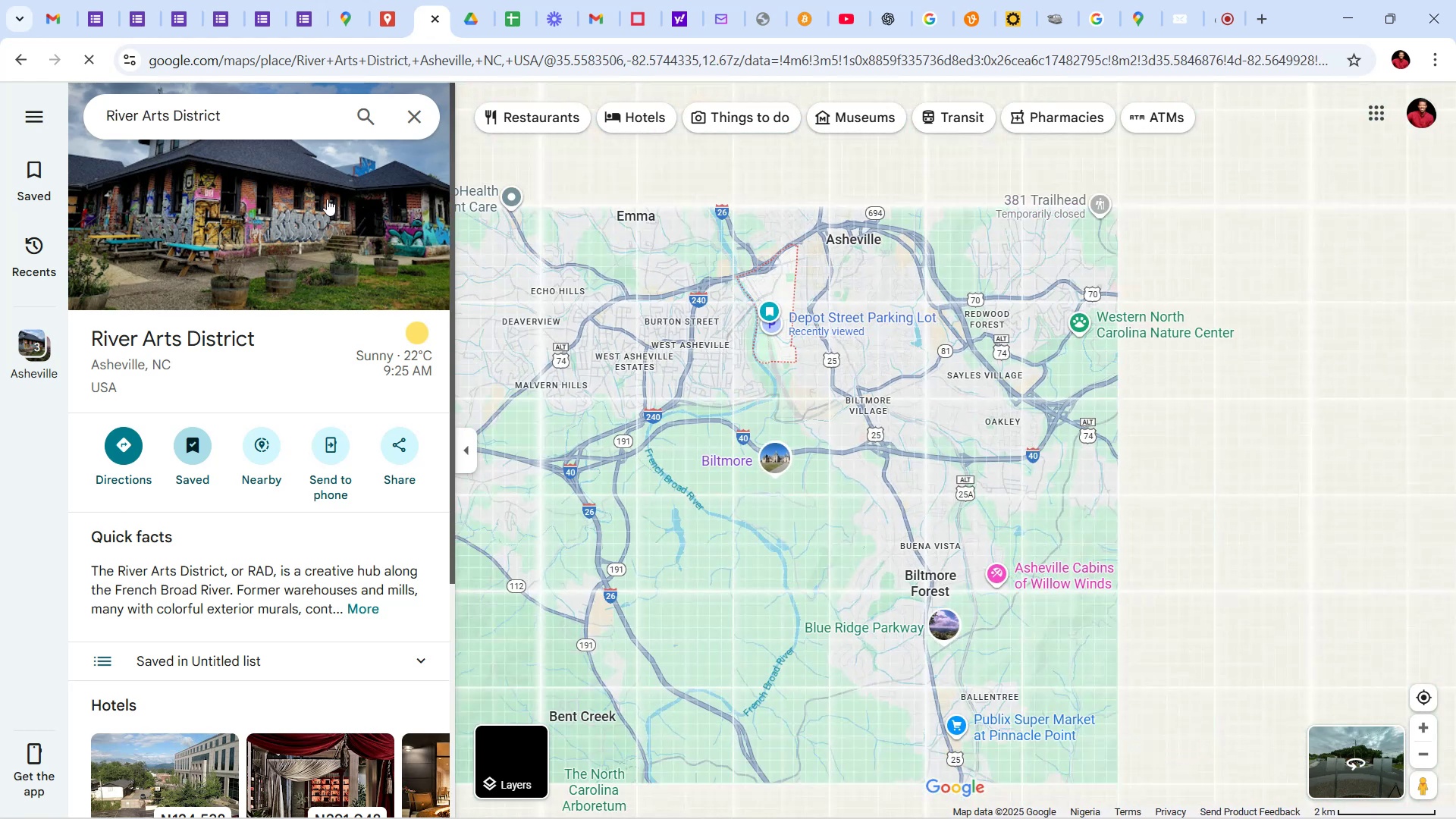 
left_click([278, 109])
 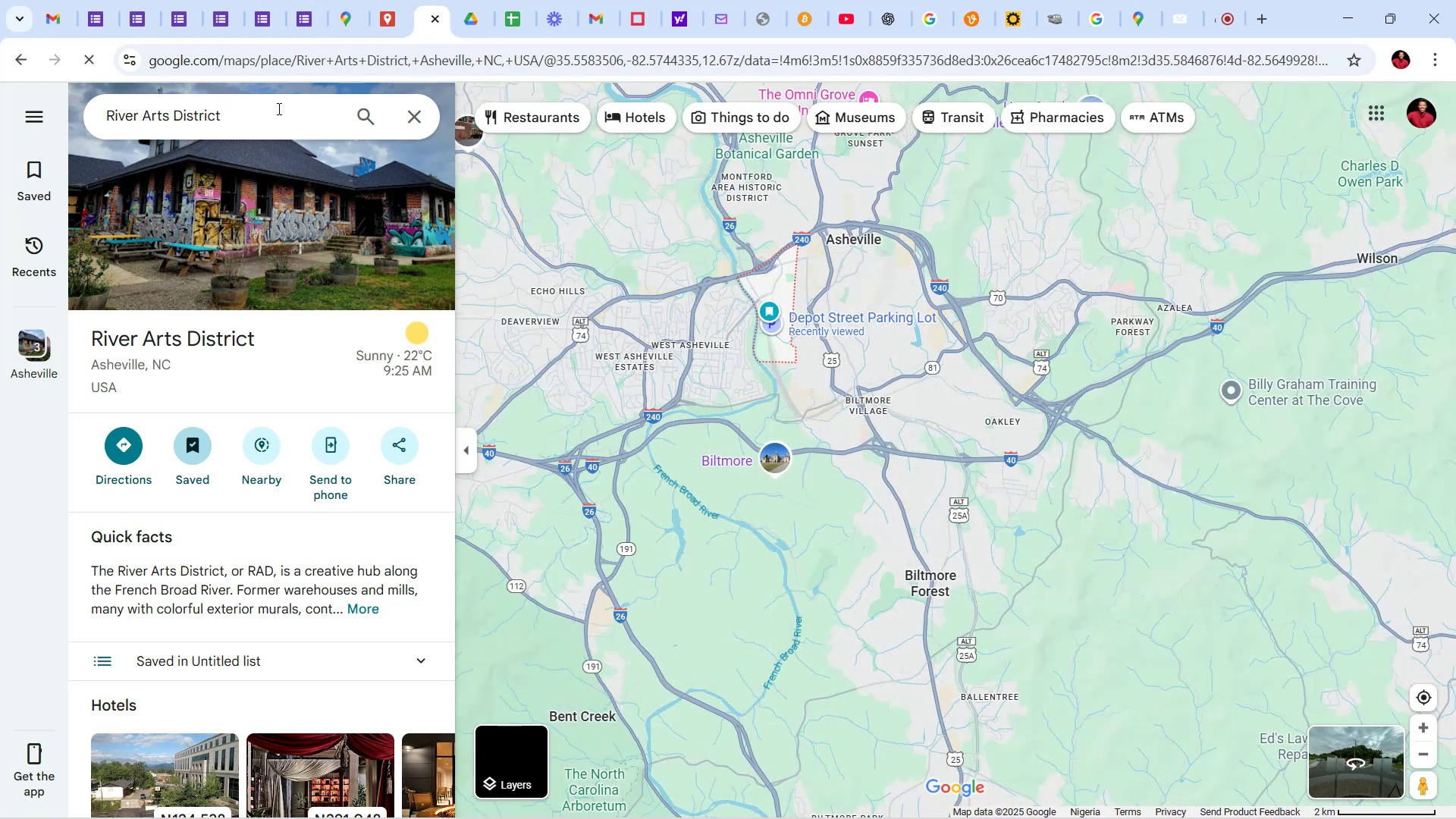 
key(Enter)
 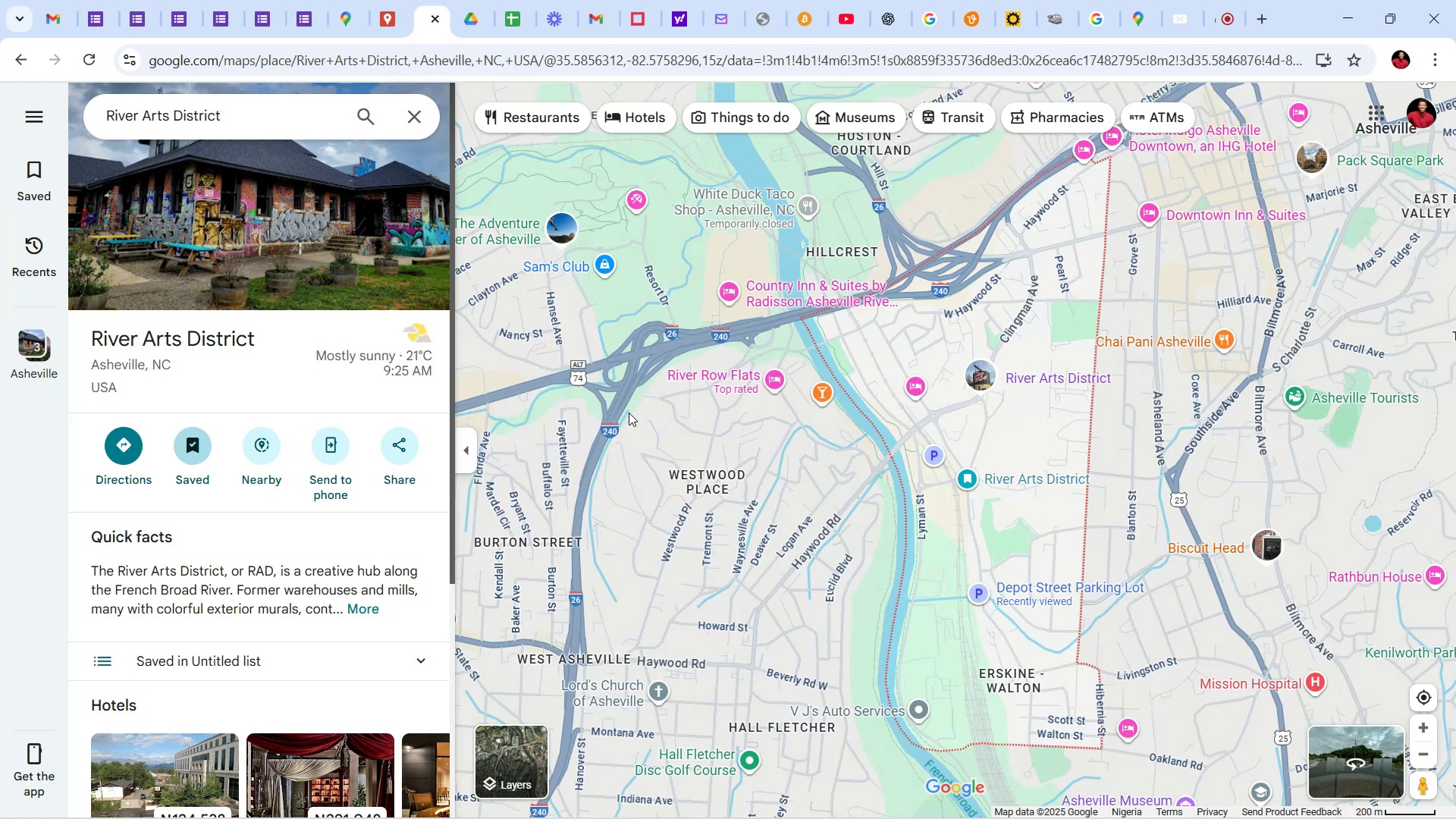 
wait(15.02)
 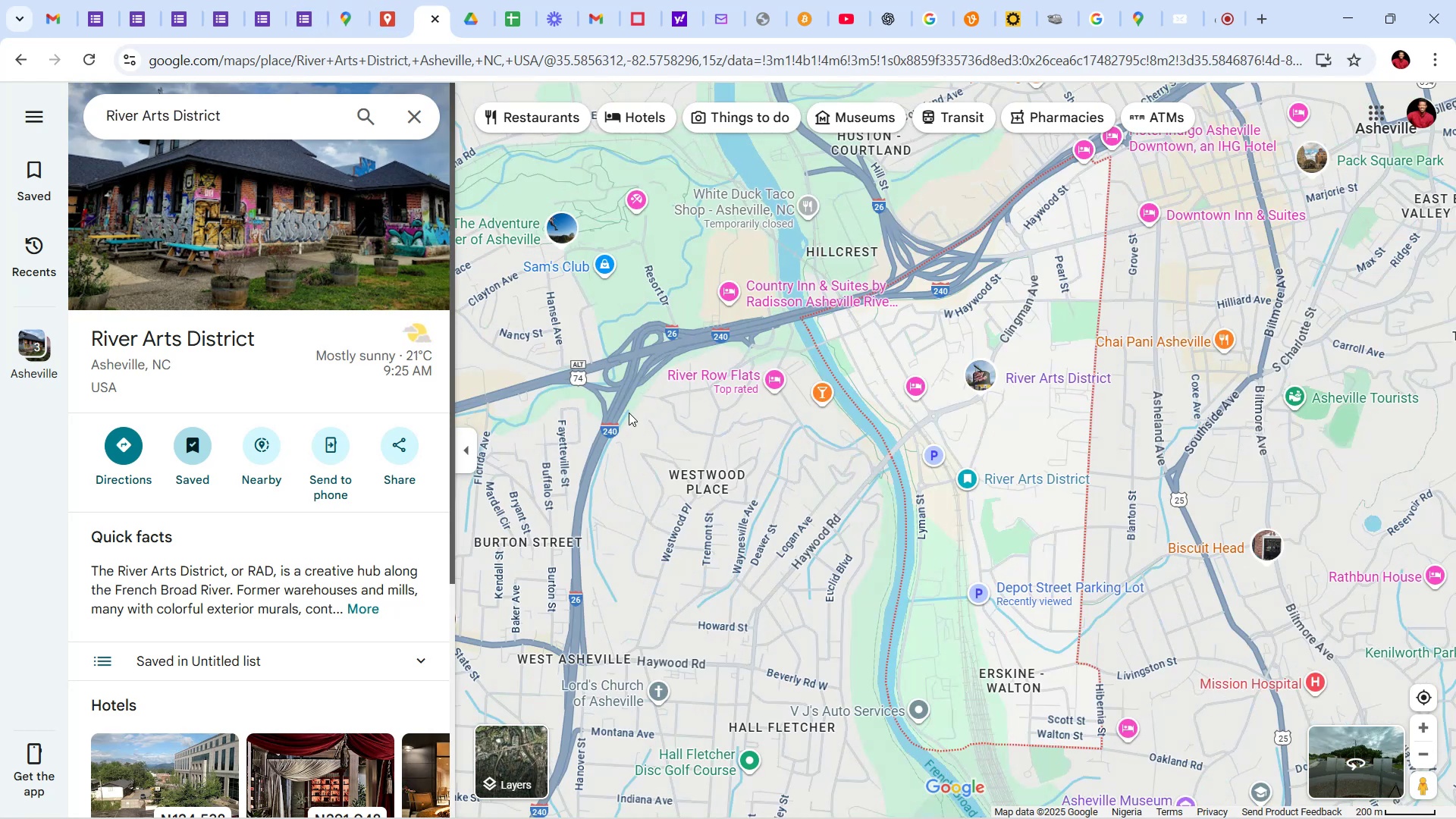 
mouse_move([726, 591])
 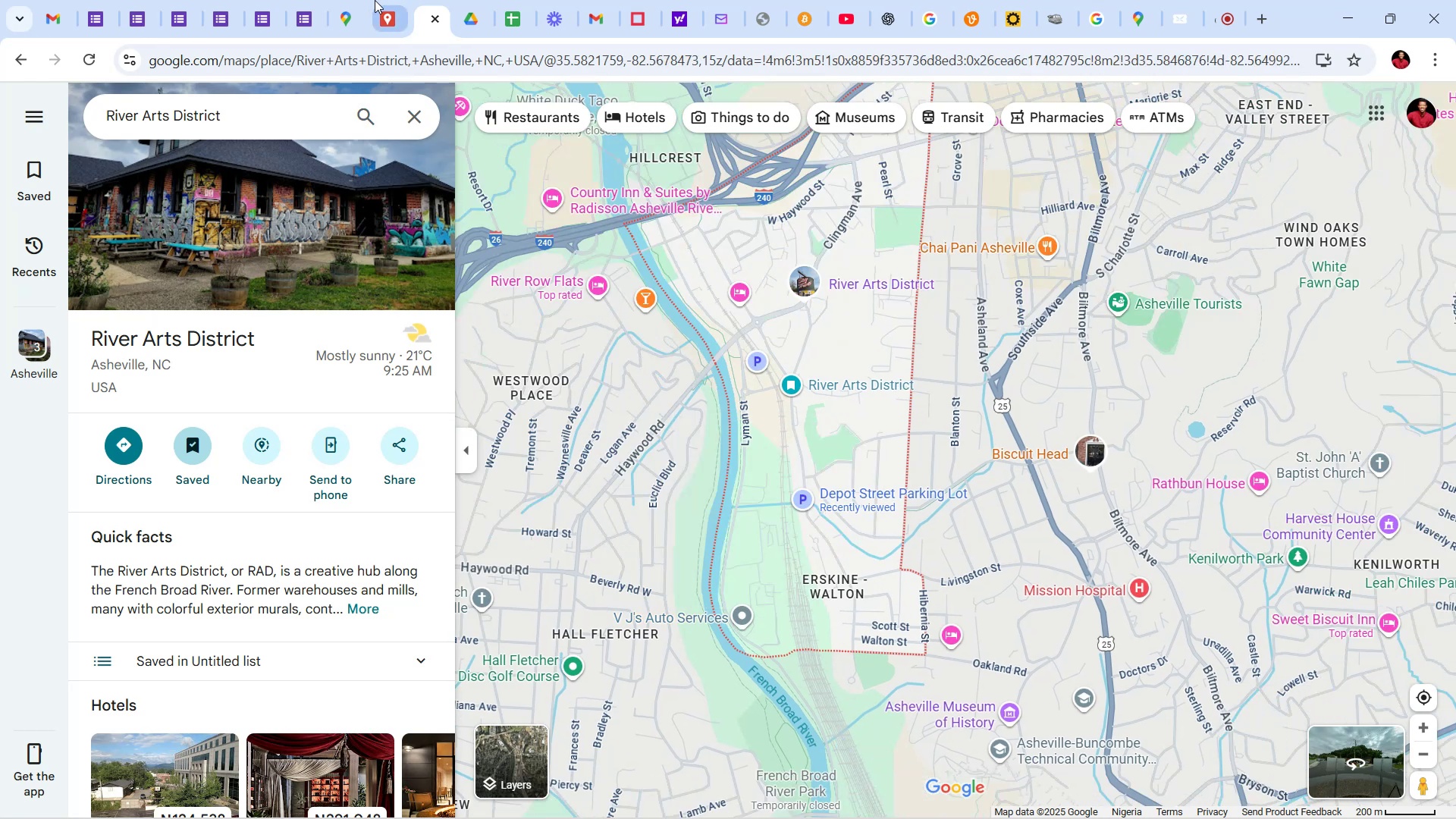 
left_click([377, 0])
 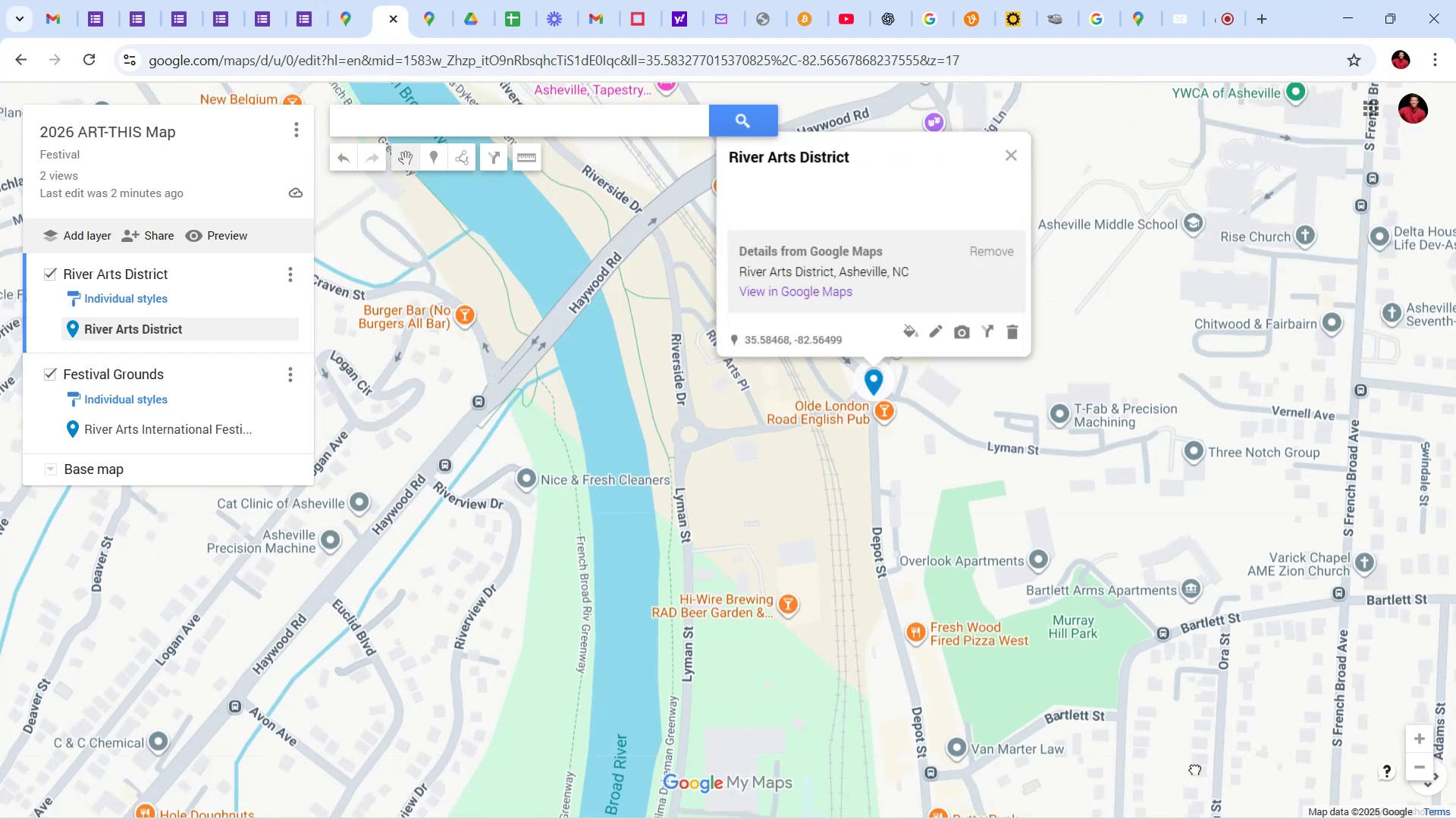 
wait(6.43)
 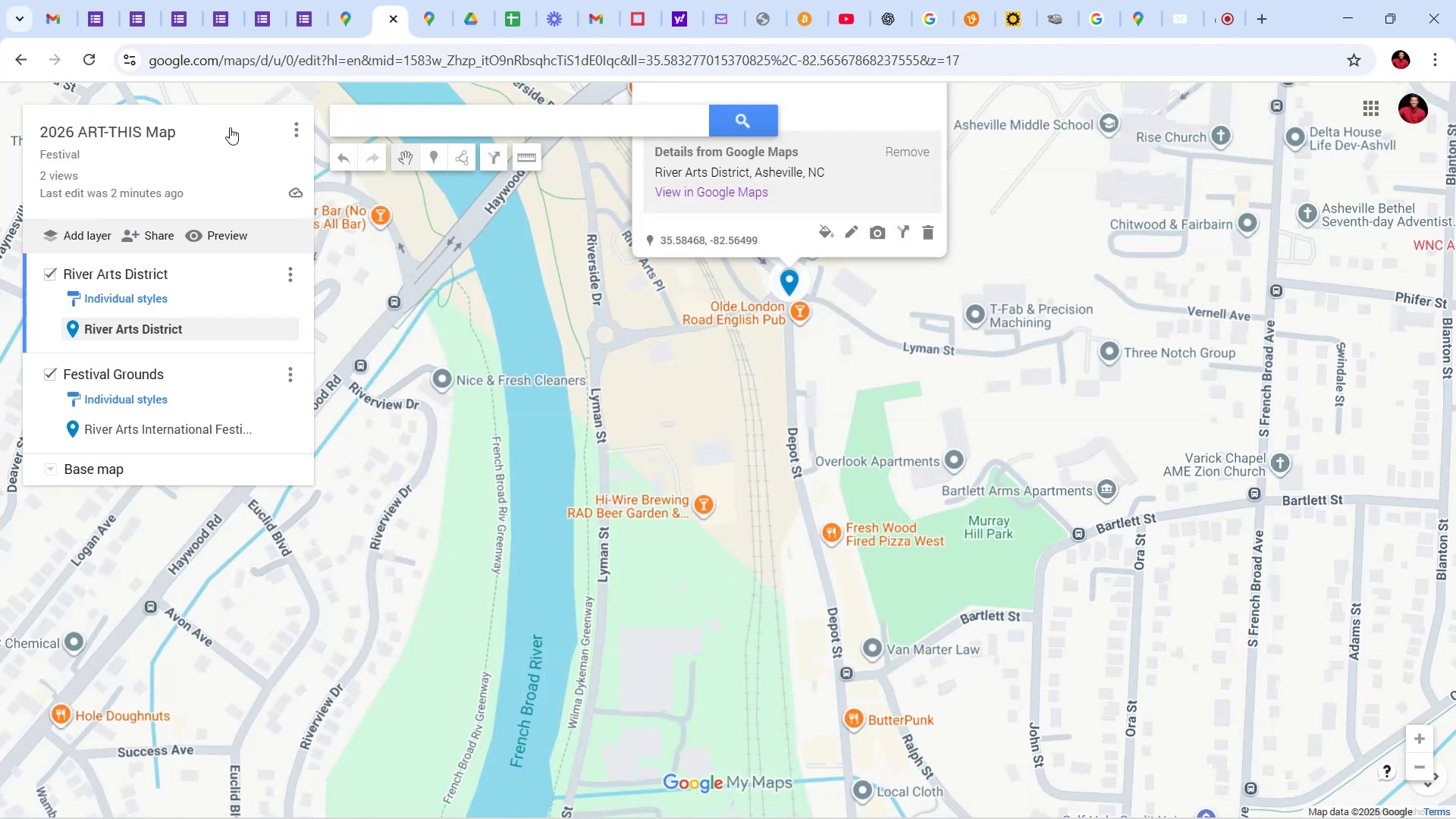 
scroll: coordinate [885, 623], scroll_direction: down, amount: 1.0
 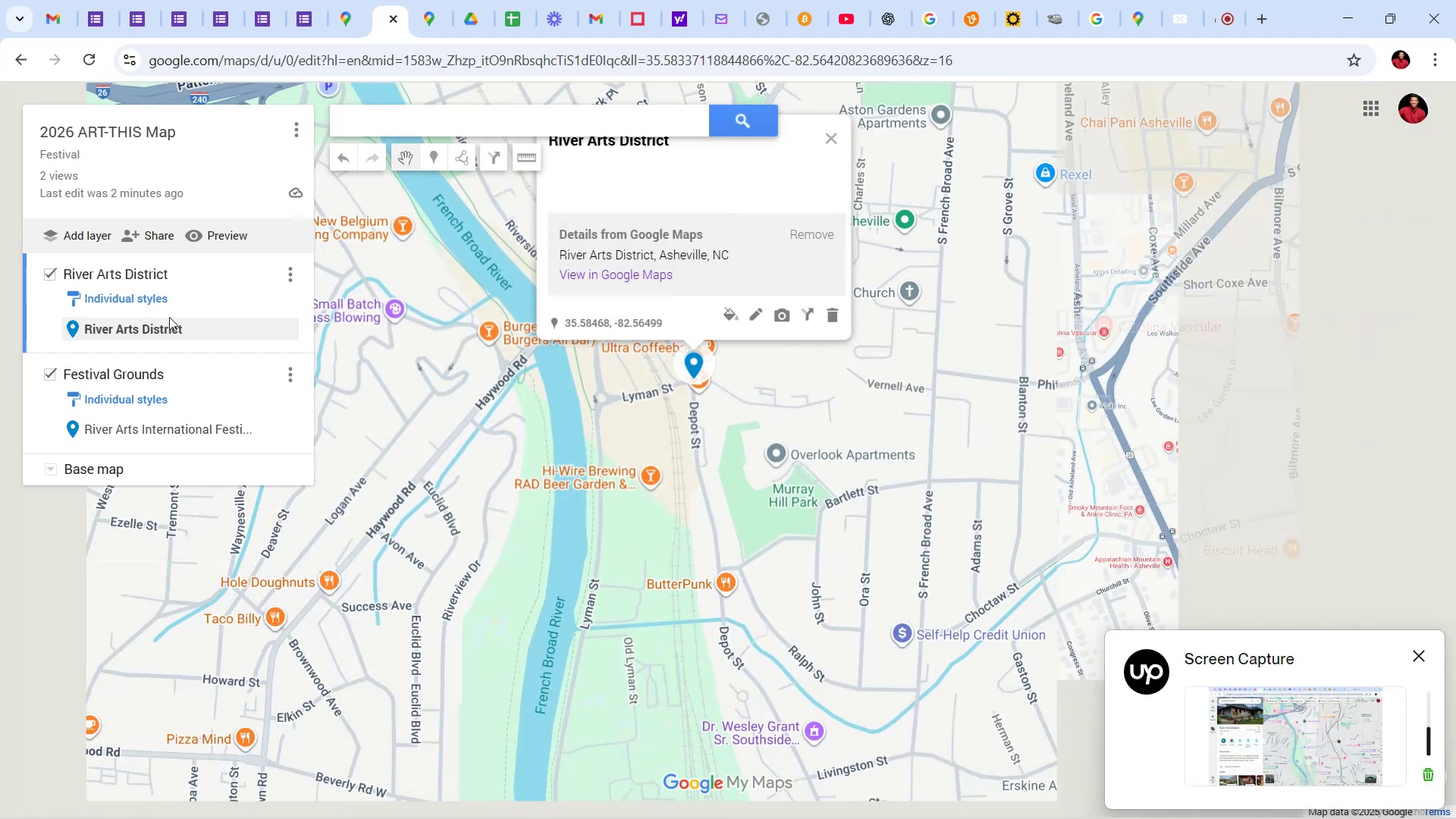 
left_click([50, 472])
 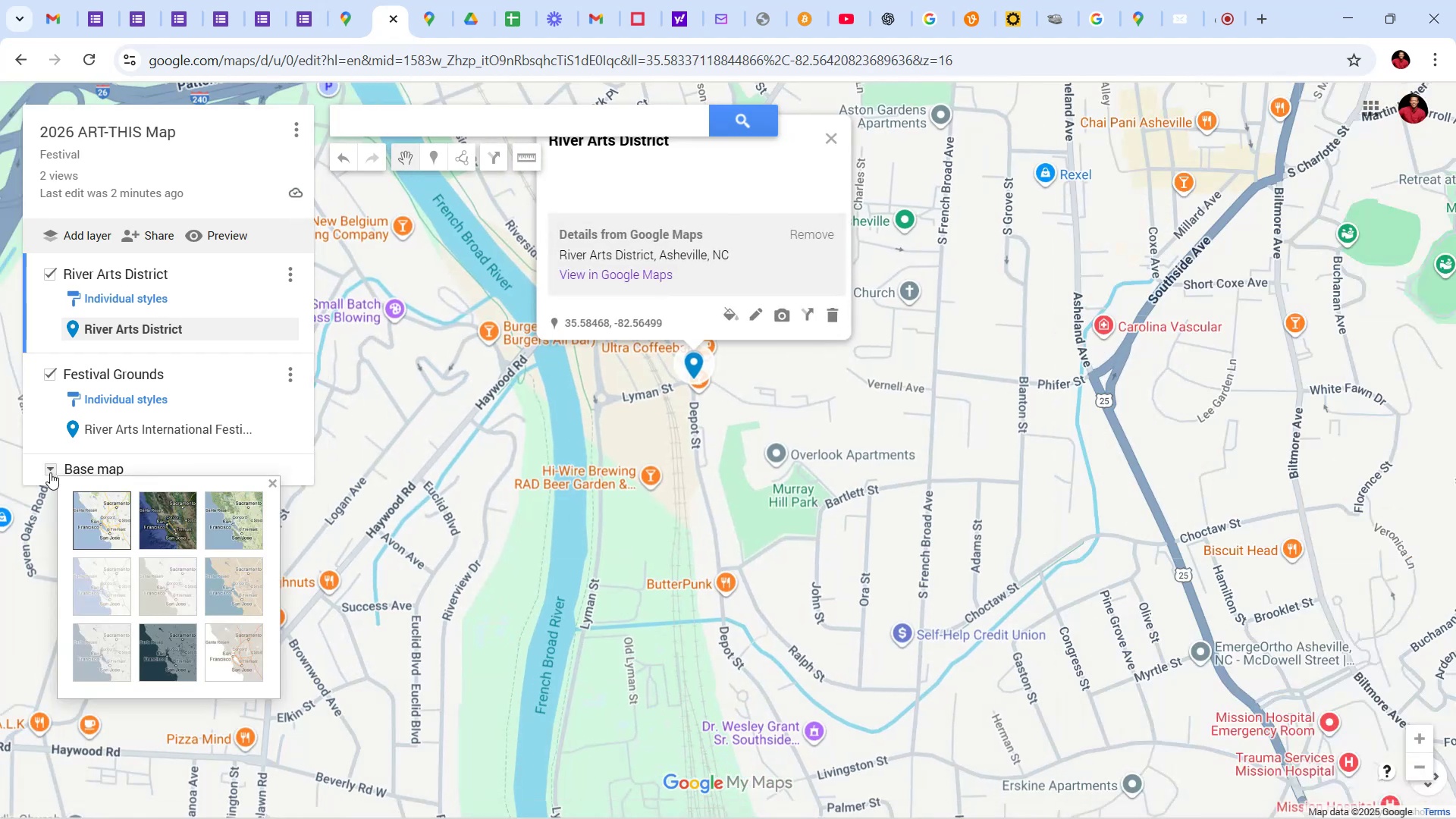 
left_click([50, 472])
 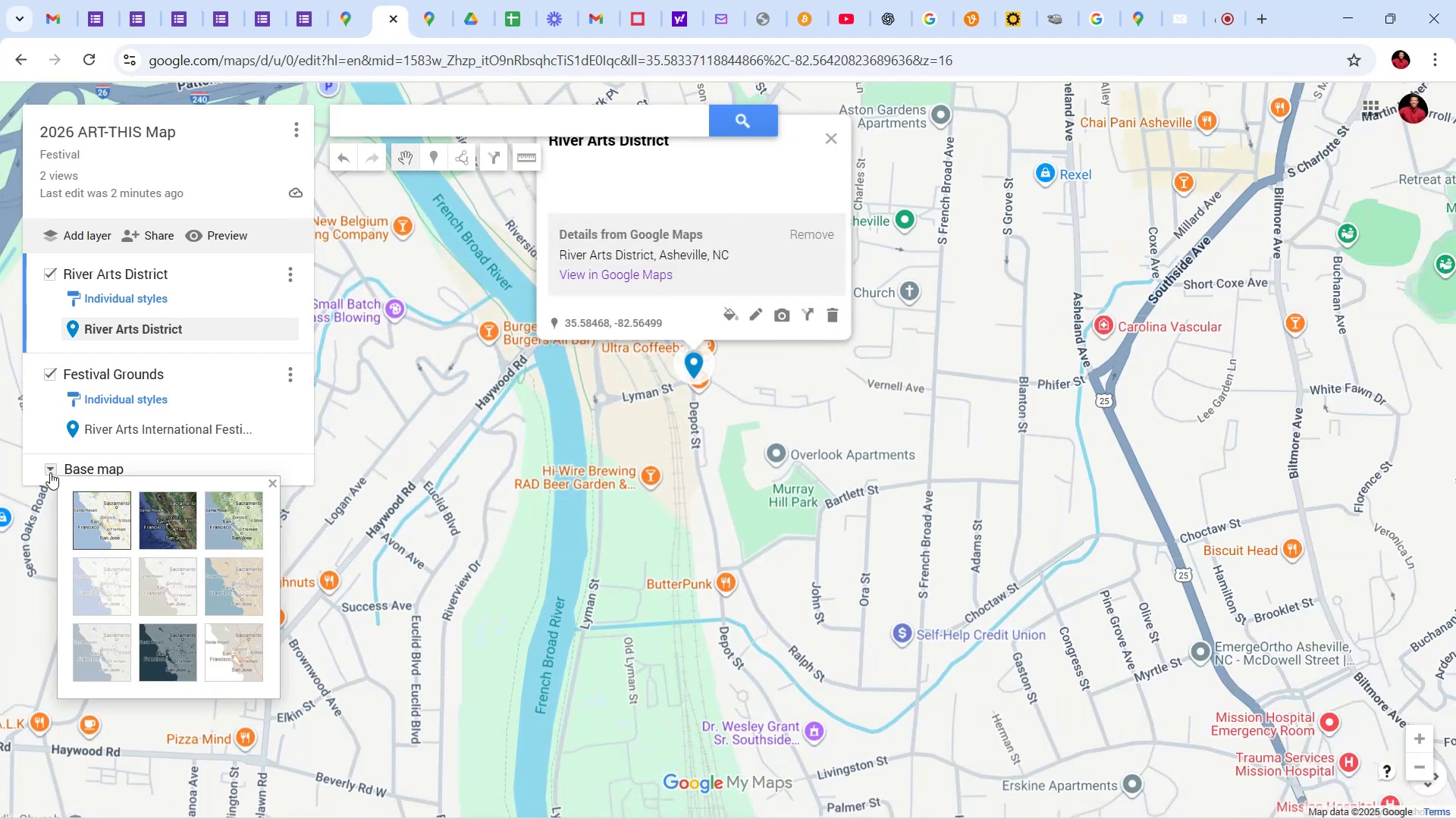 
left_click([50, 472])
 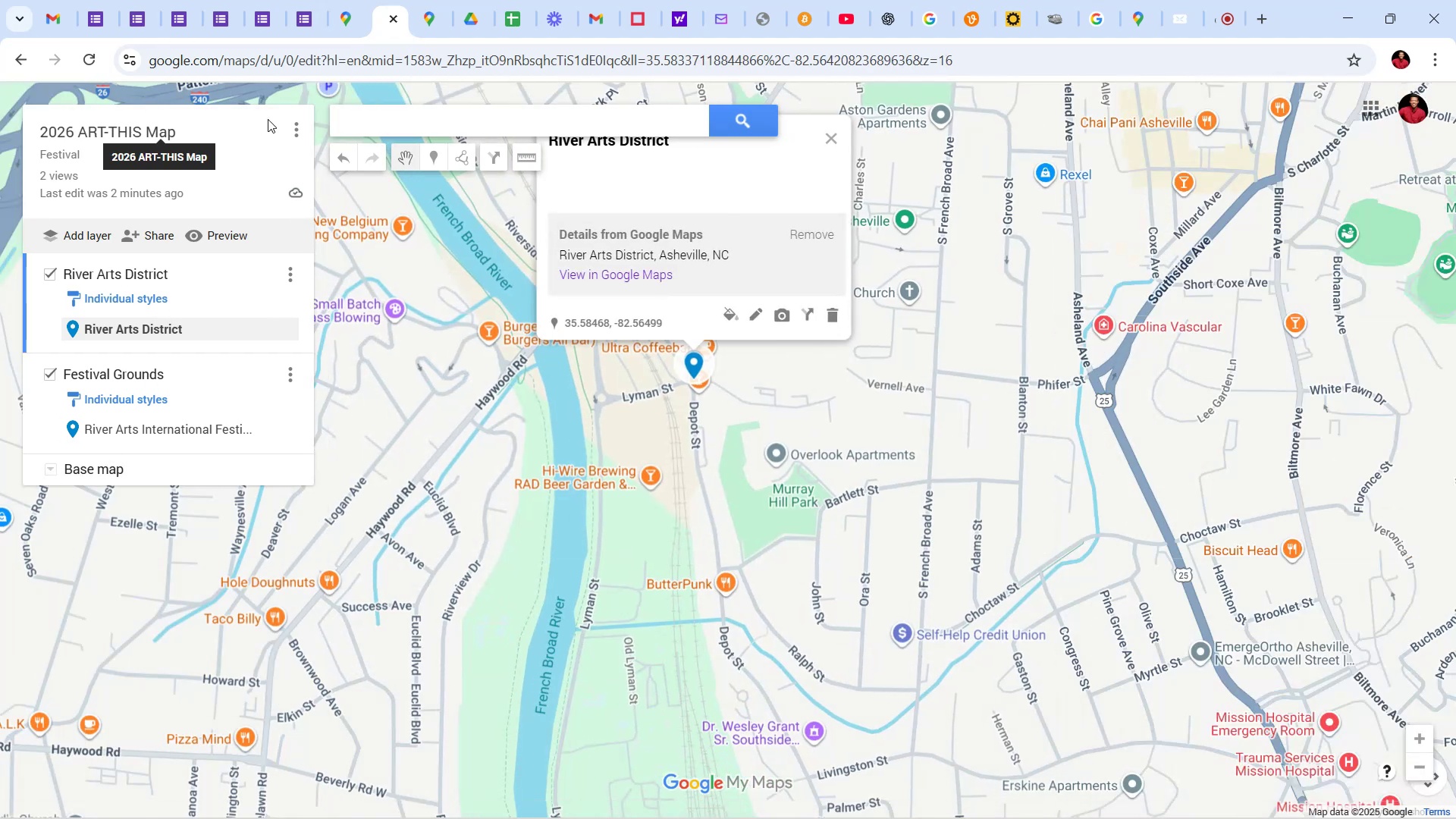 
left_click([303, 124])
 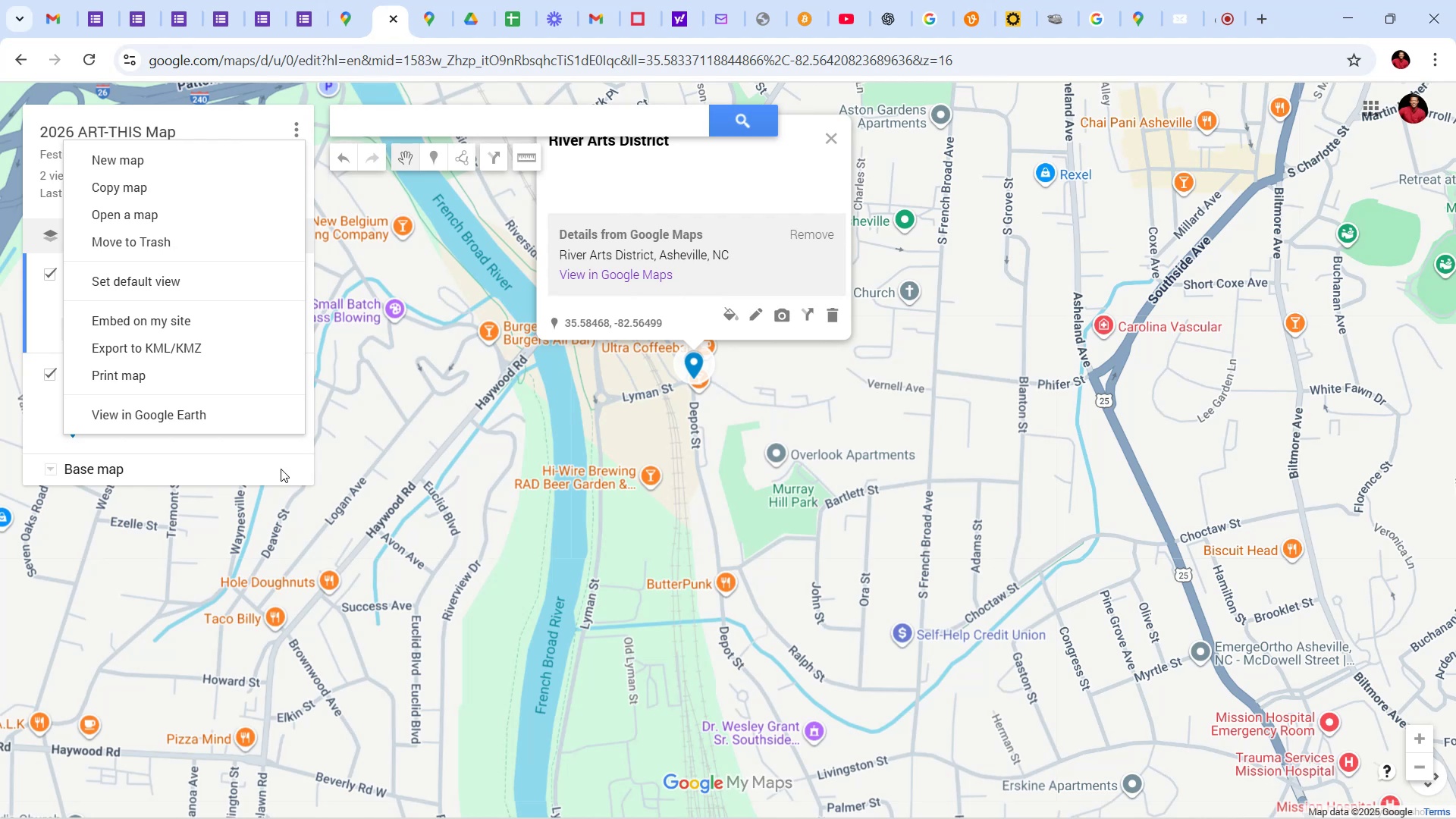 
wait(48.63)
 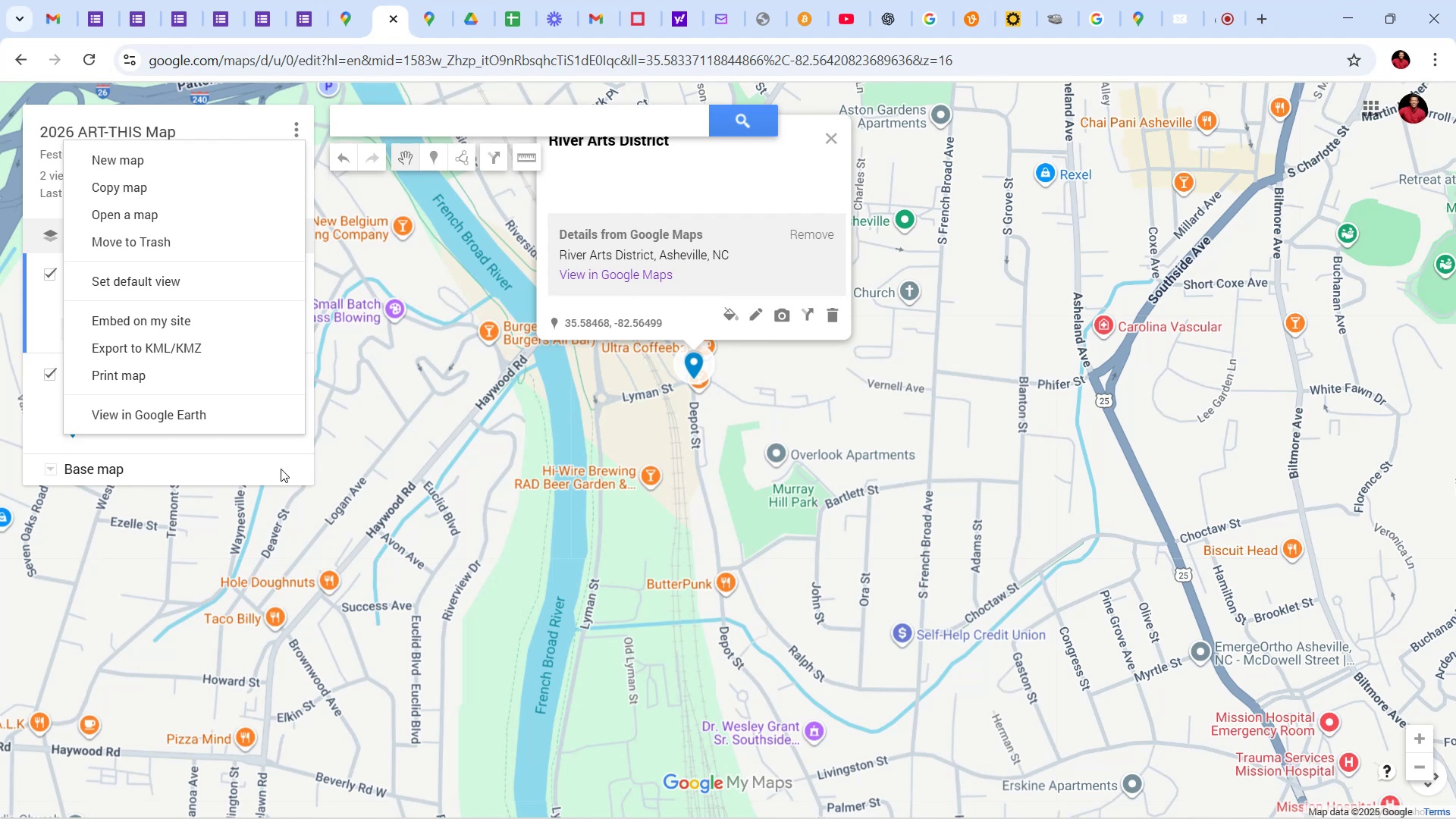 
left_click([595, 799])
 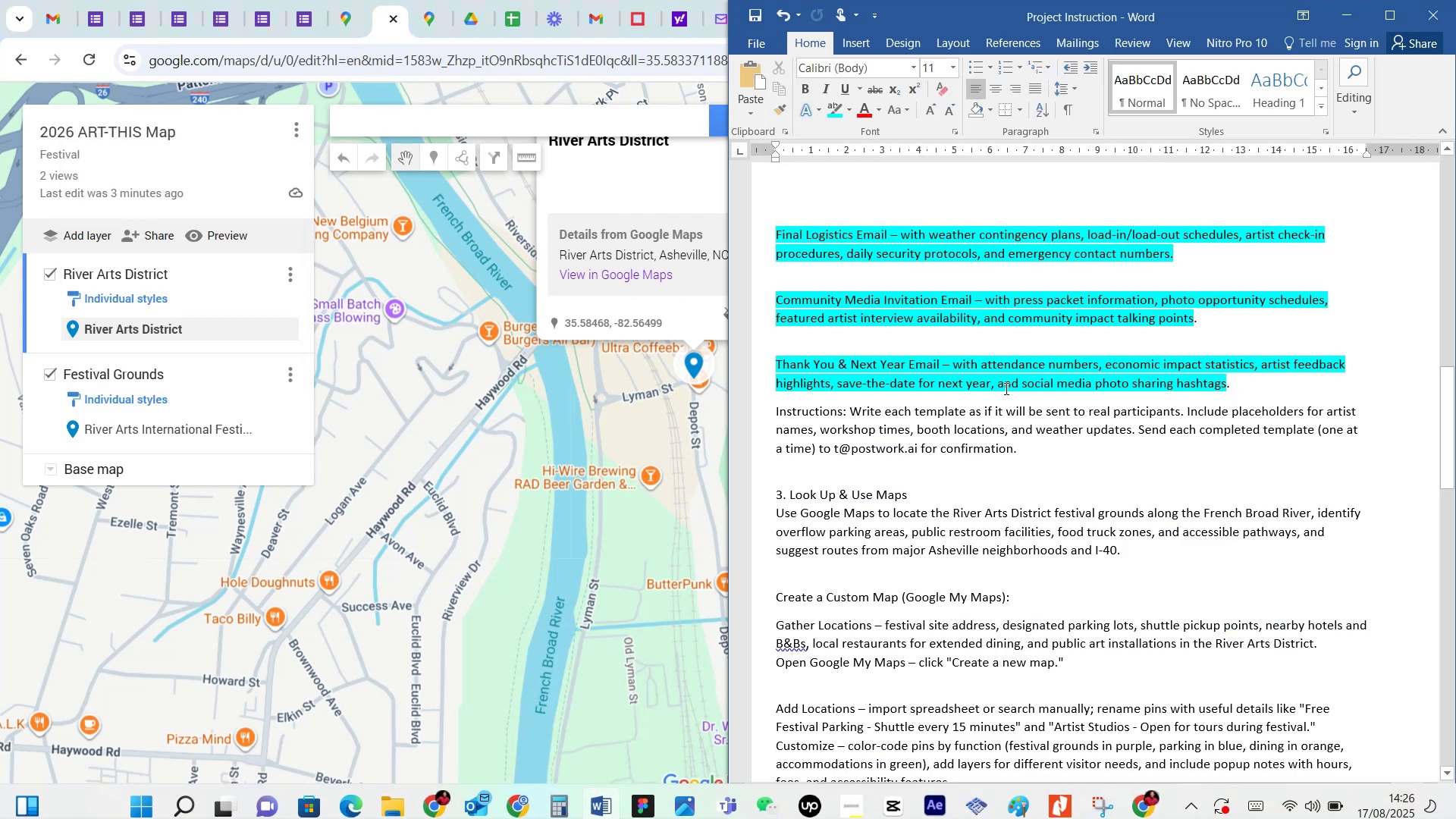 
left_click([1009, 384])
 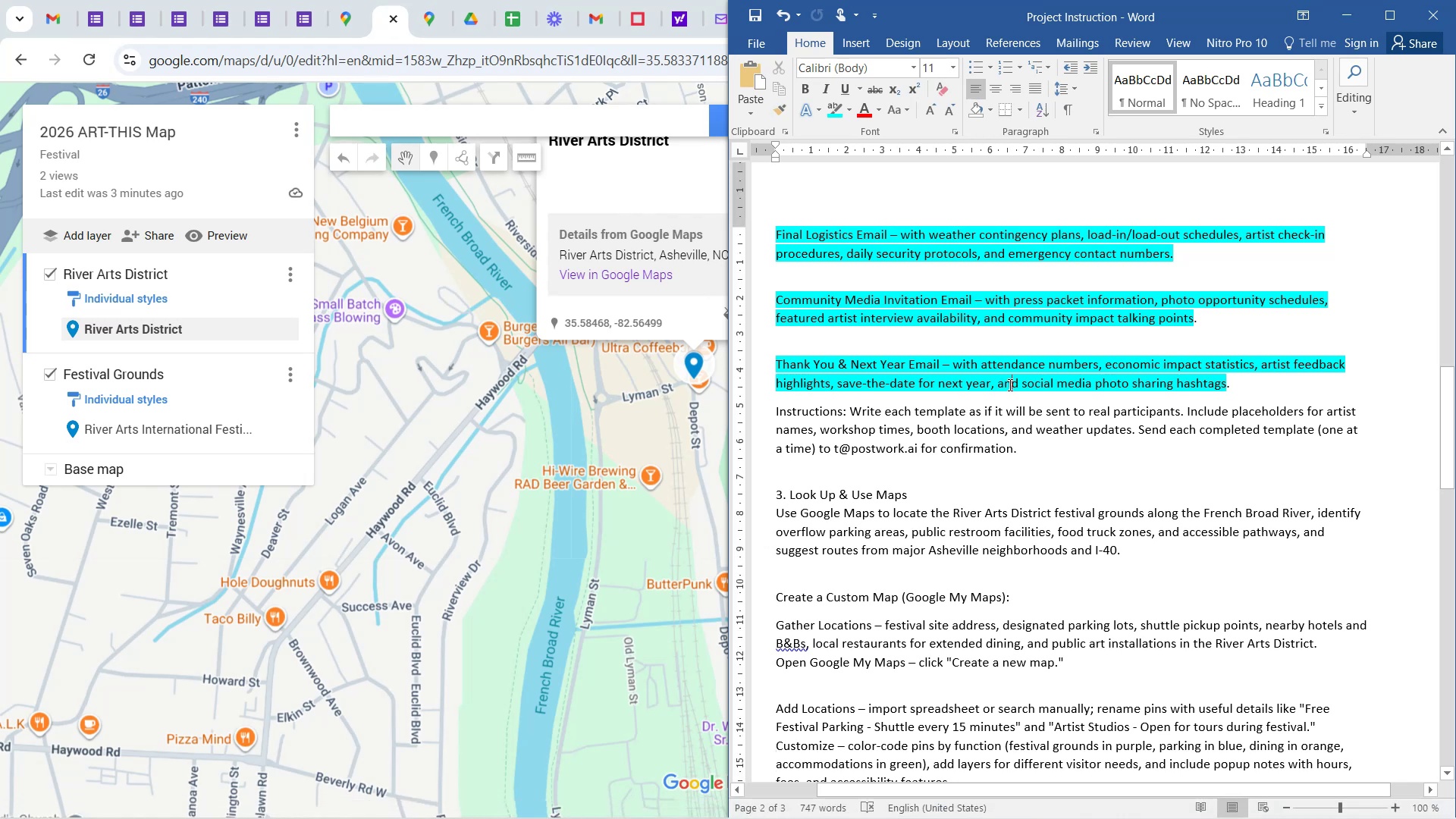 
scroll: coordinate [1009, 384], scroll_direction: up, amount: 2.0
 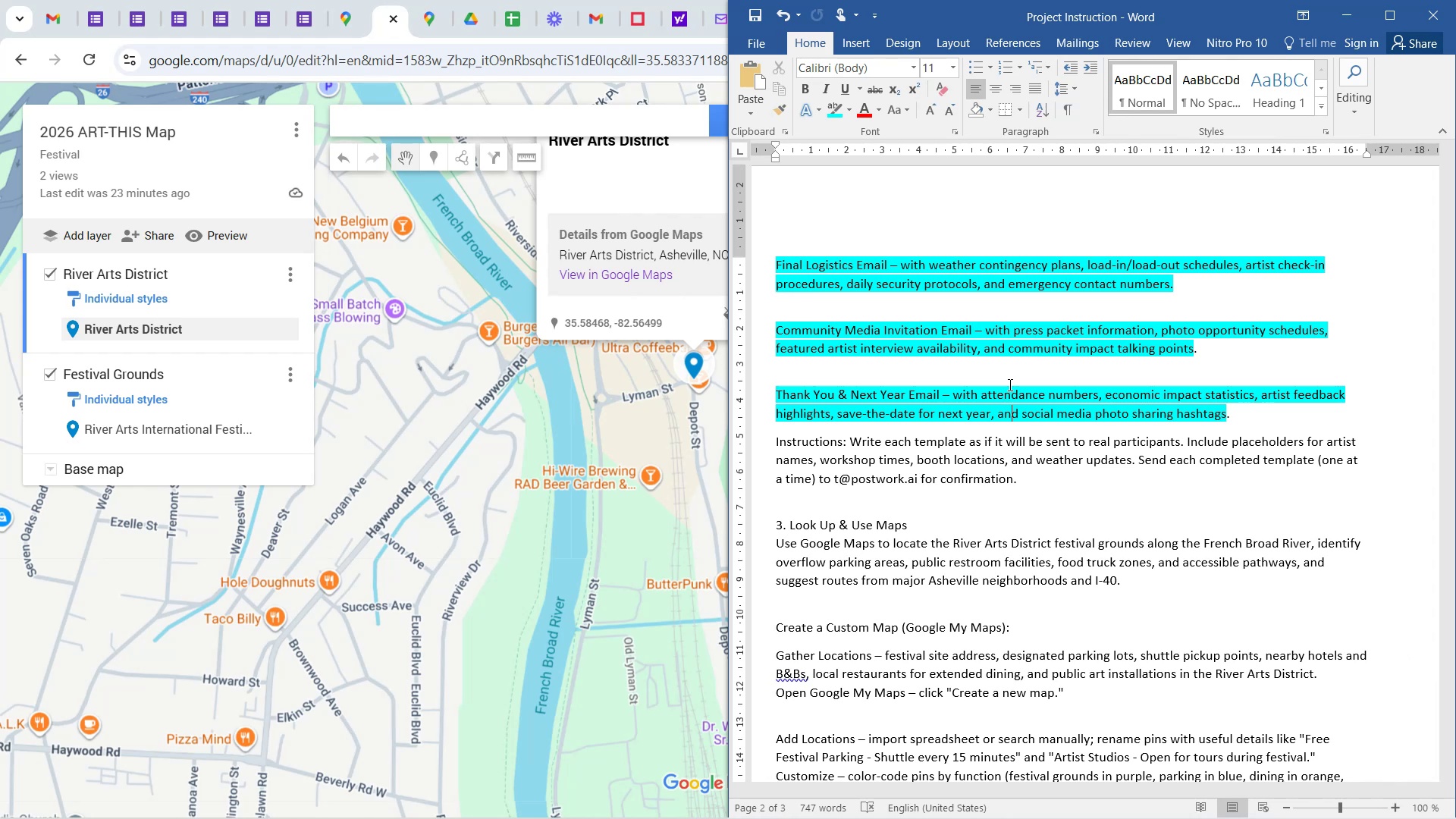 
wait(1207.17)
 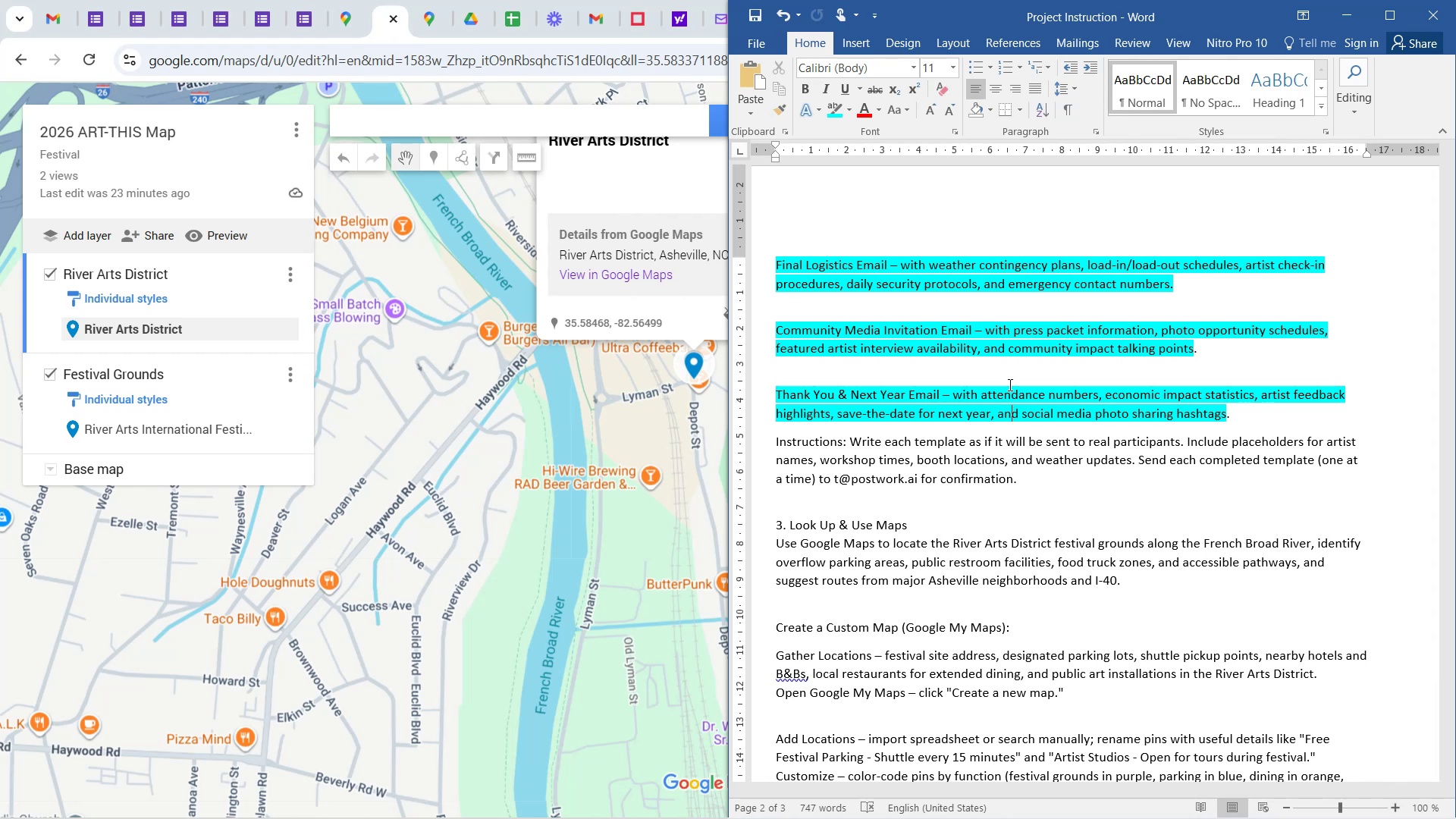 
left_click([900, 471])
 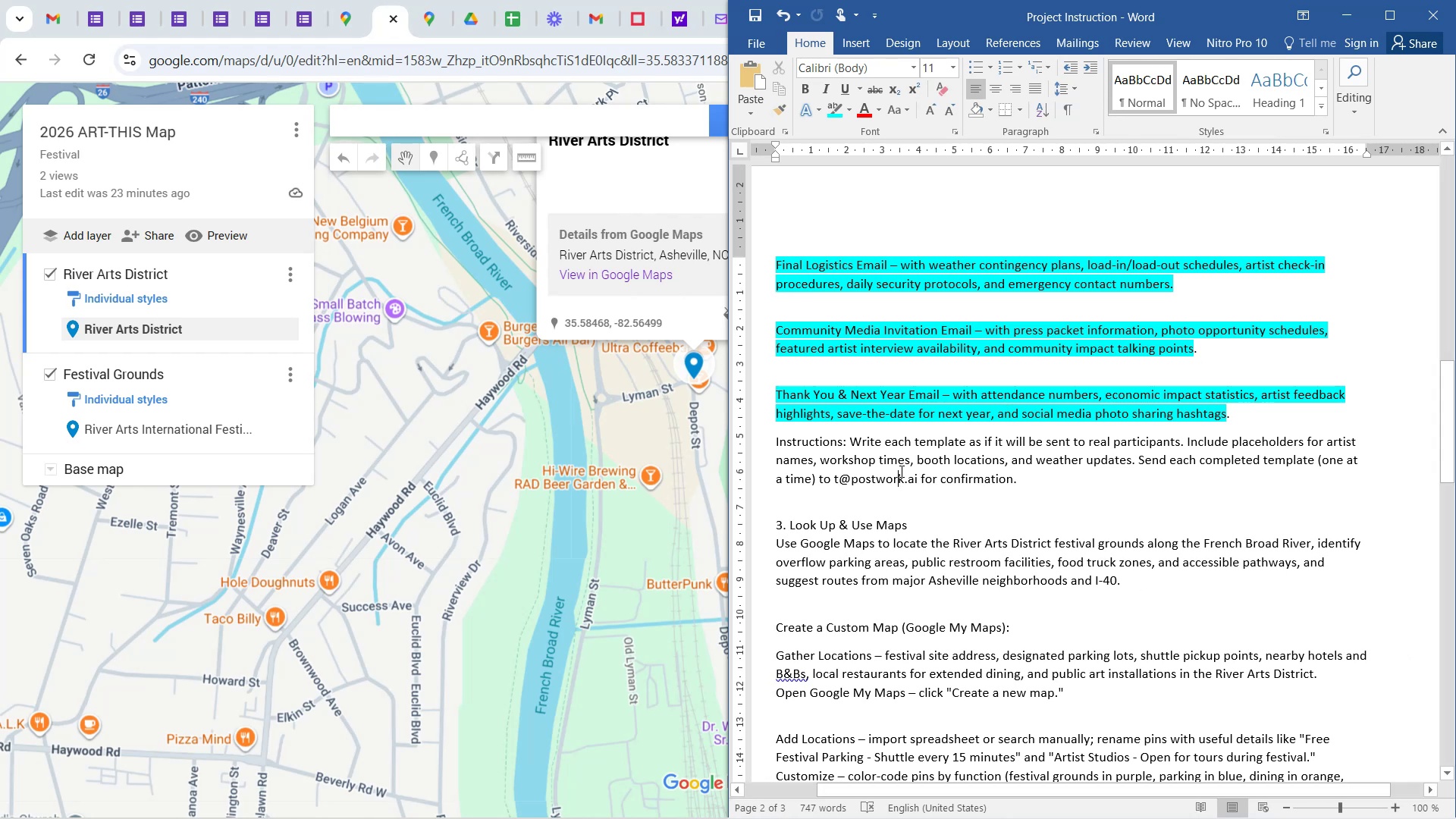 
scroll: coordinate [902, 470], scroll_direction: up, amount: 1.0
 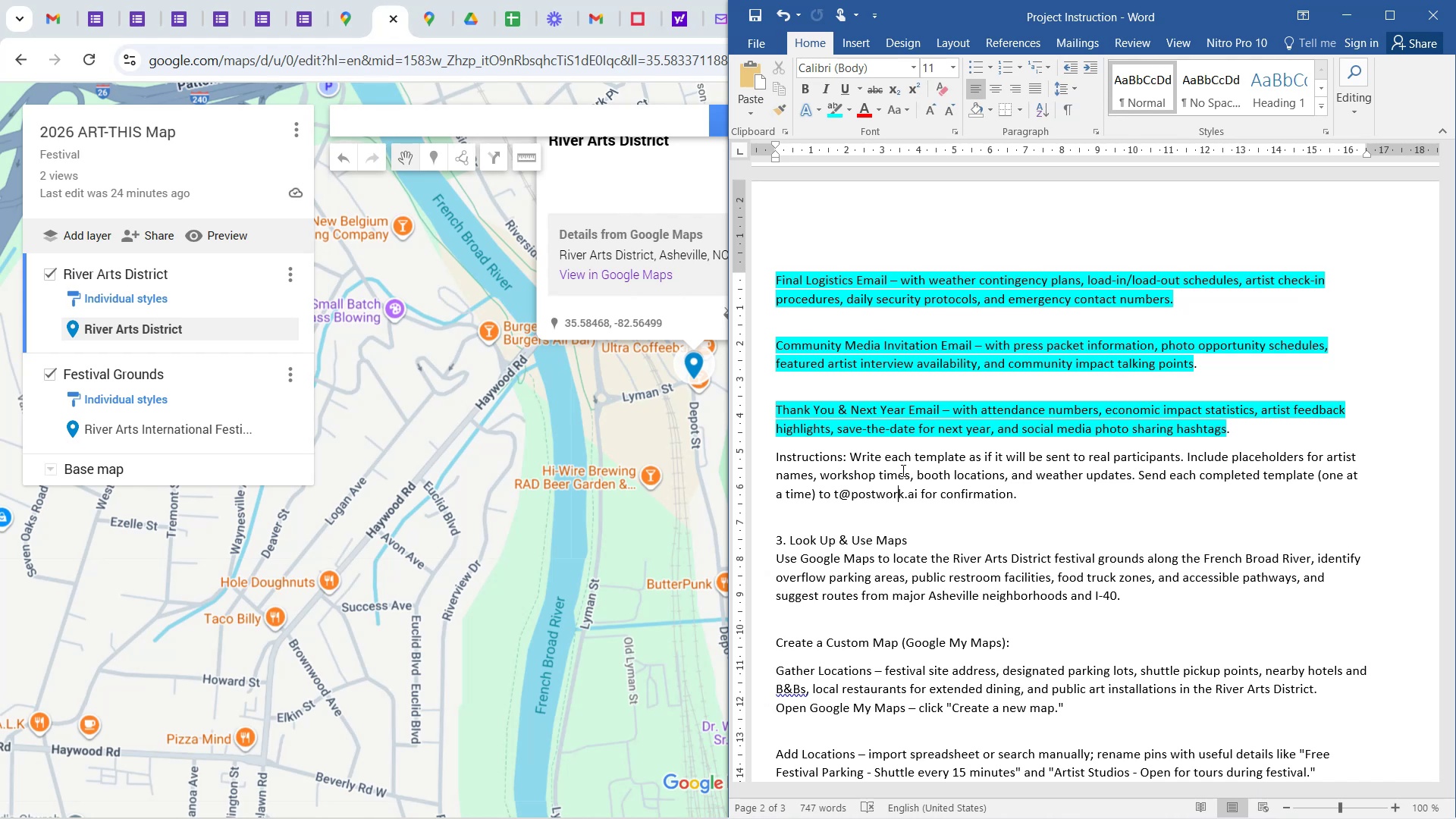 
wait(60.9)
 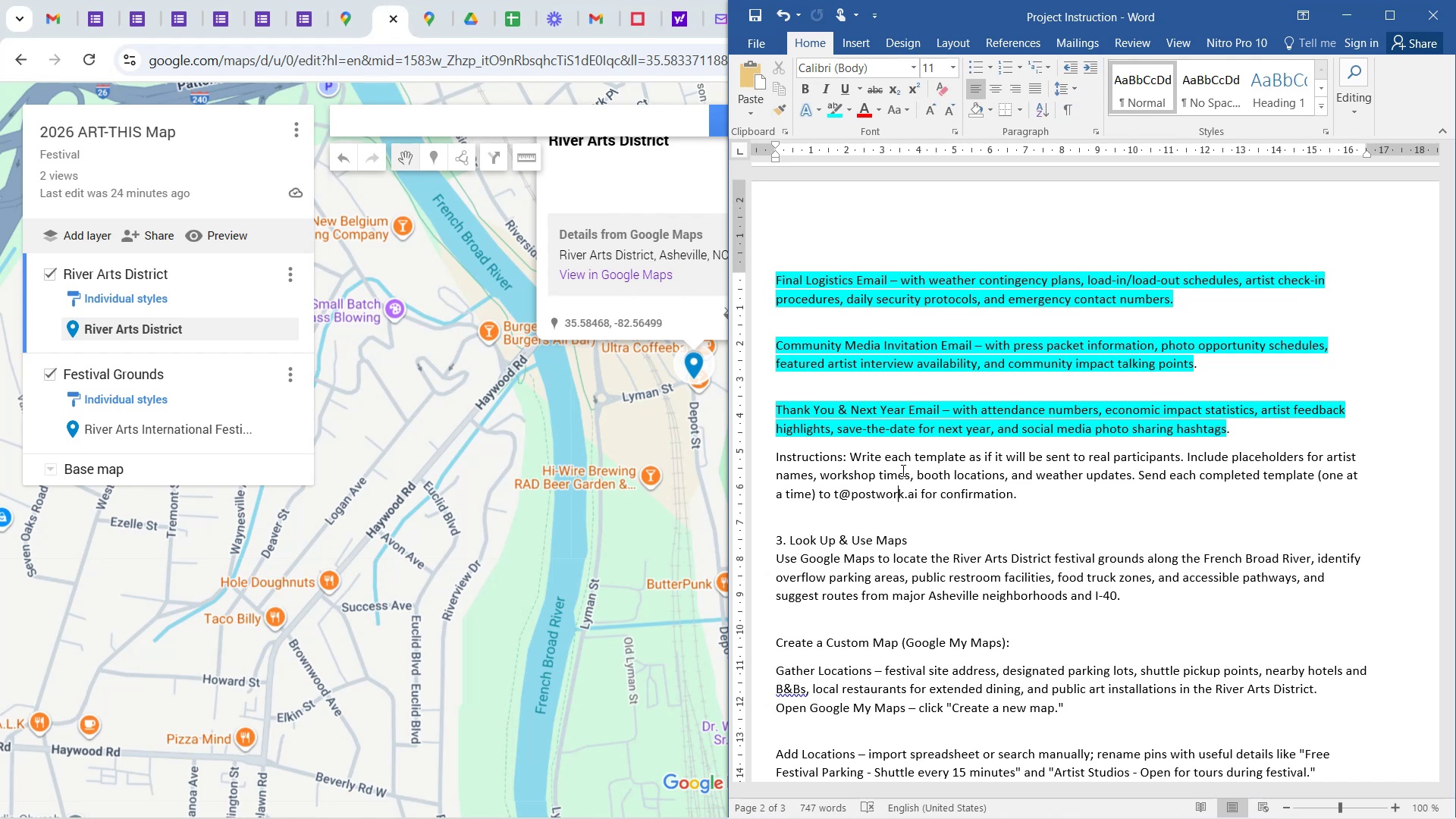 
left_click([1106, 485])
 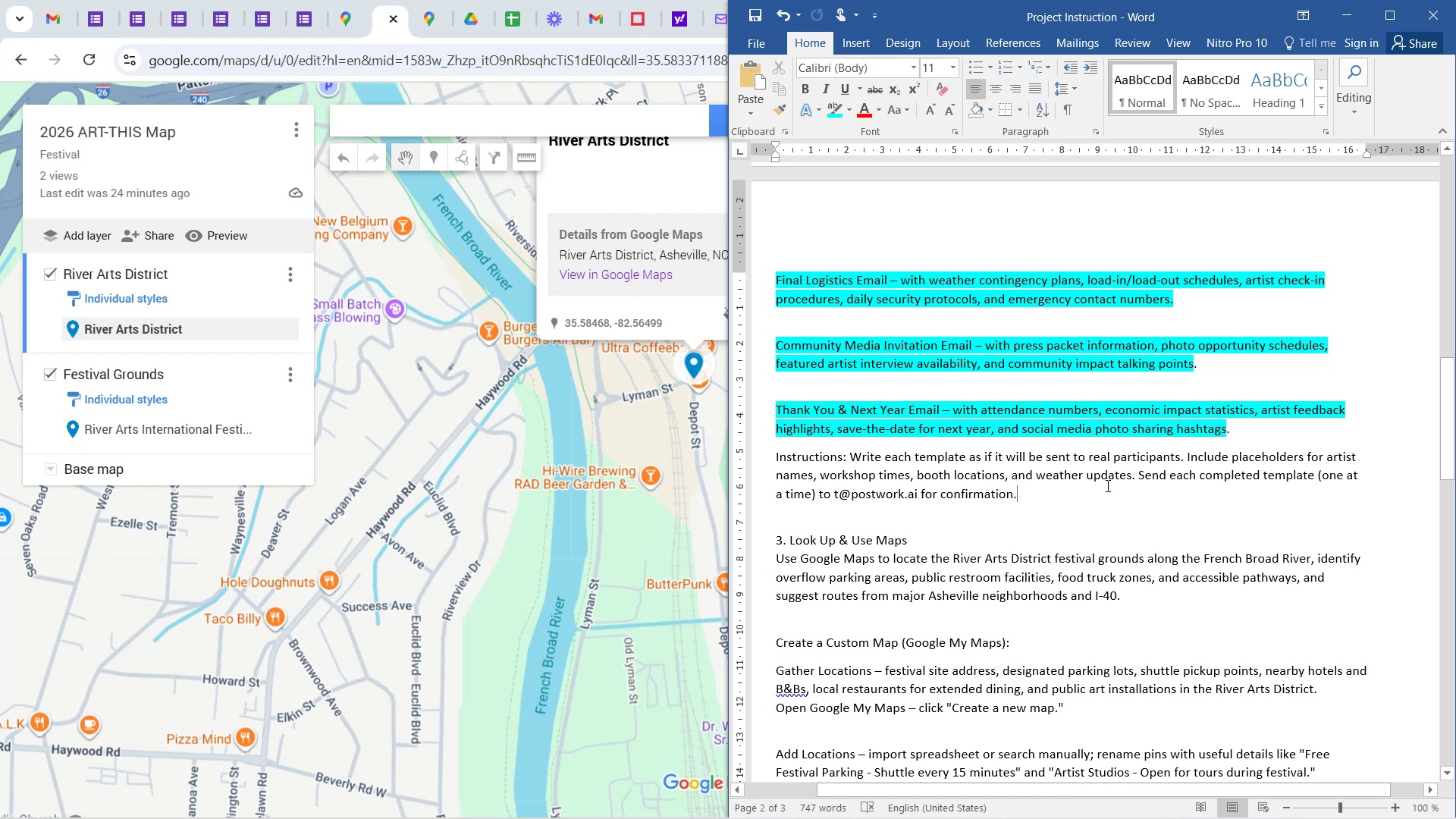 
scroll: coordinate [1057, 469], scroll_direction: down, amount: 2.0
 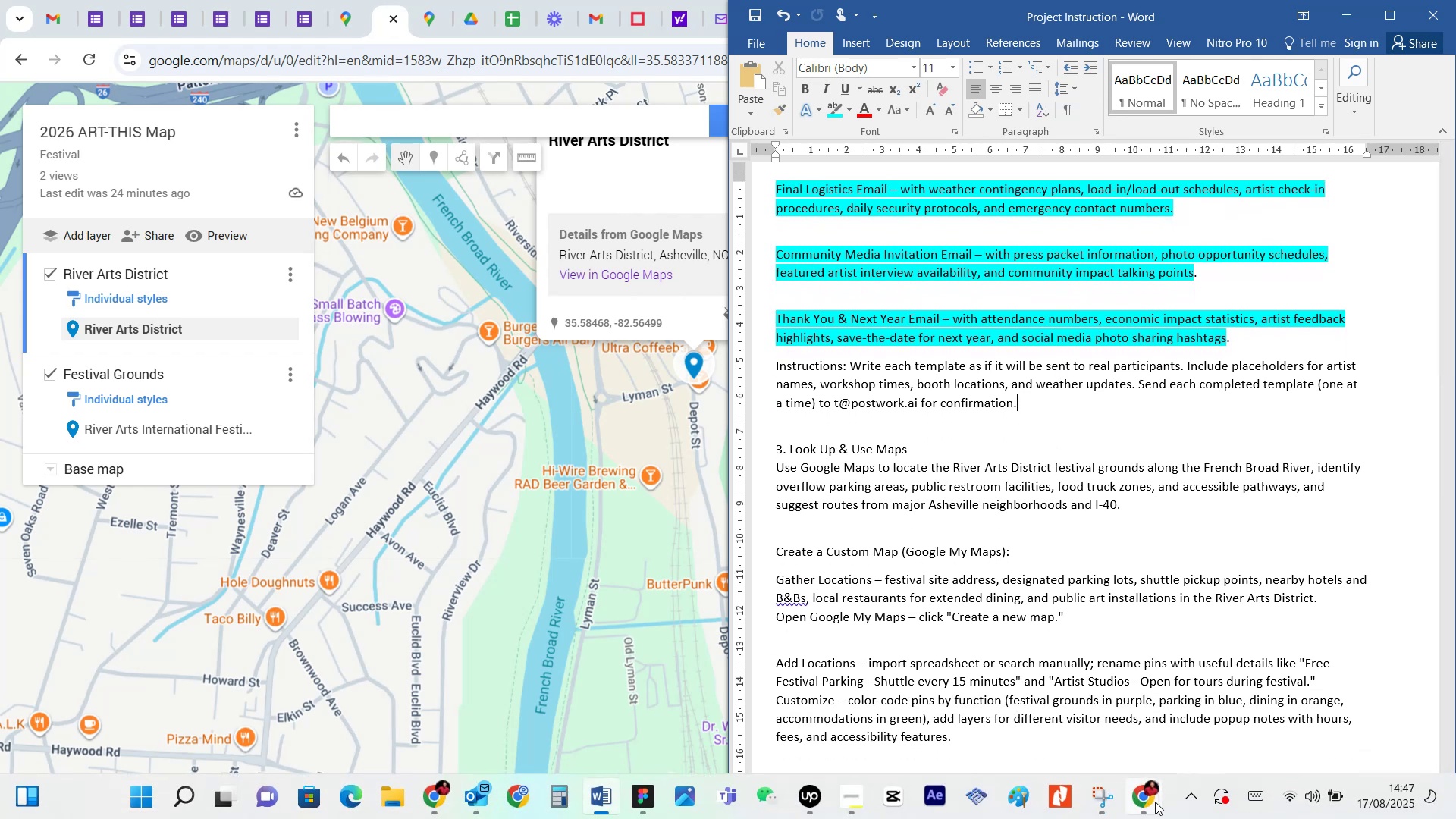 